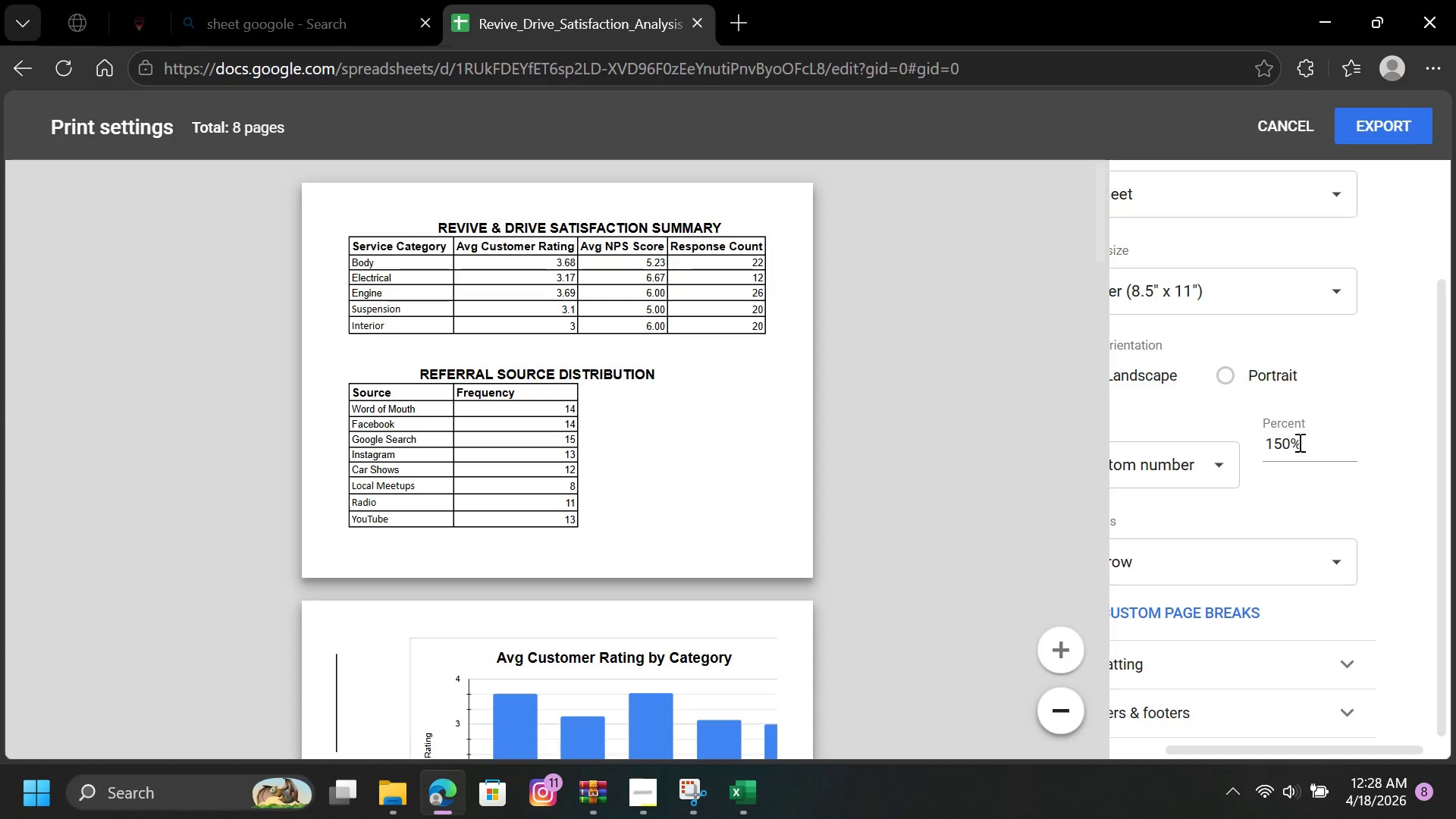 
left_click([1279, 443])
 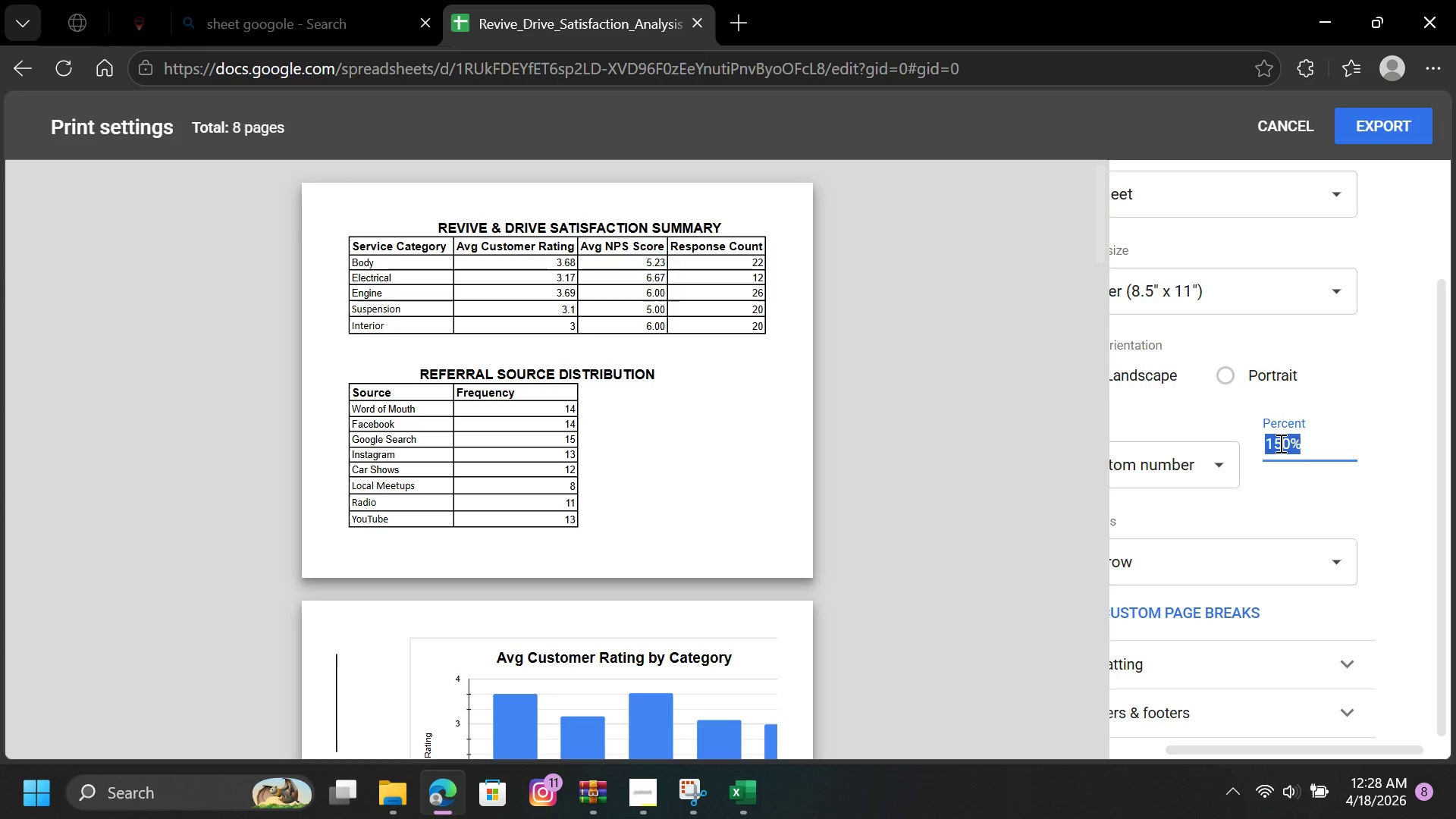 
key(Backspace)
type(120)
 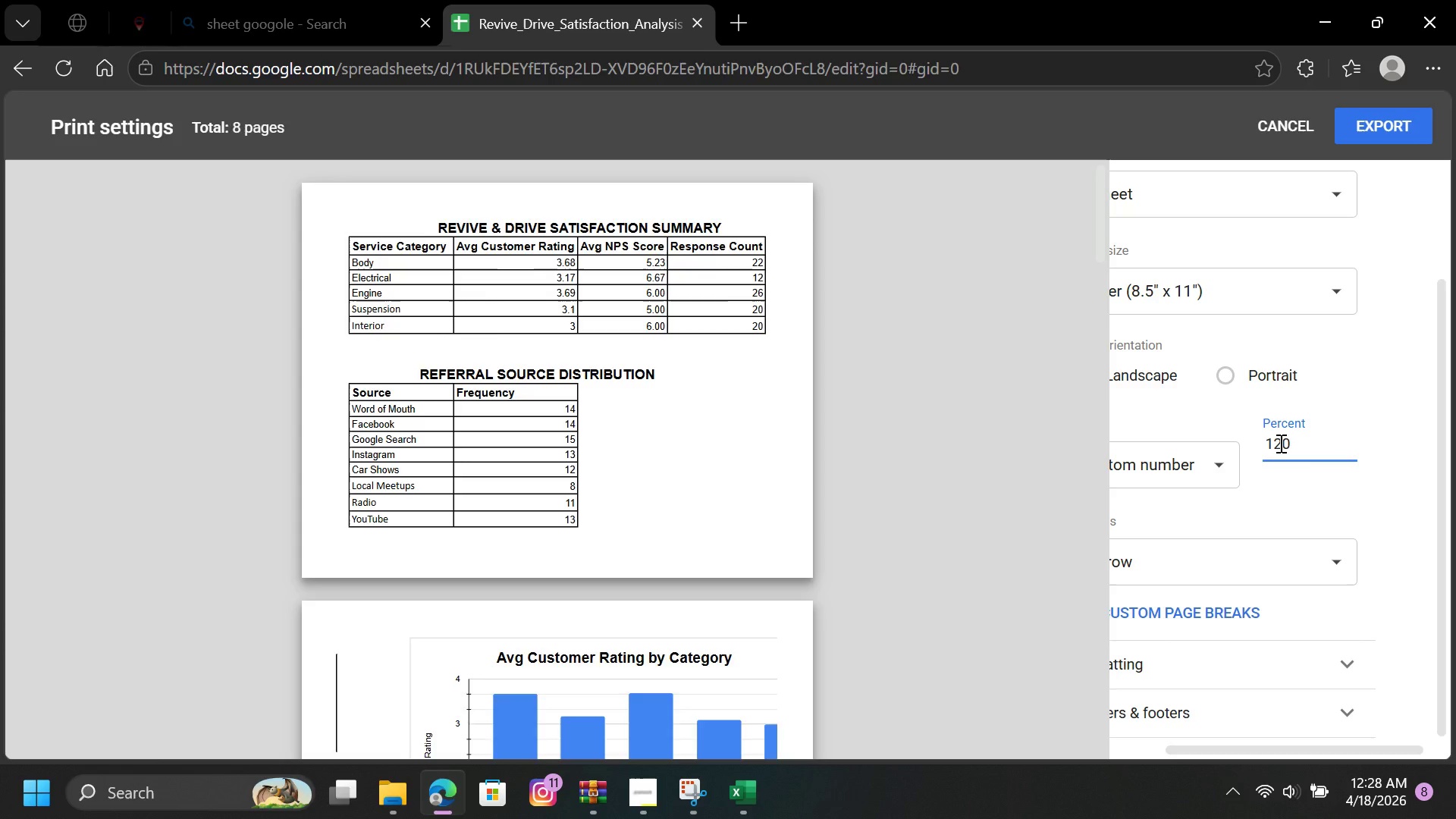 
key(Enter)
 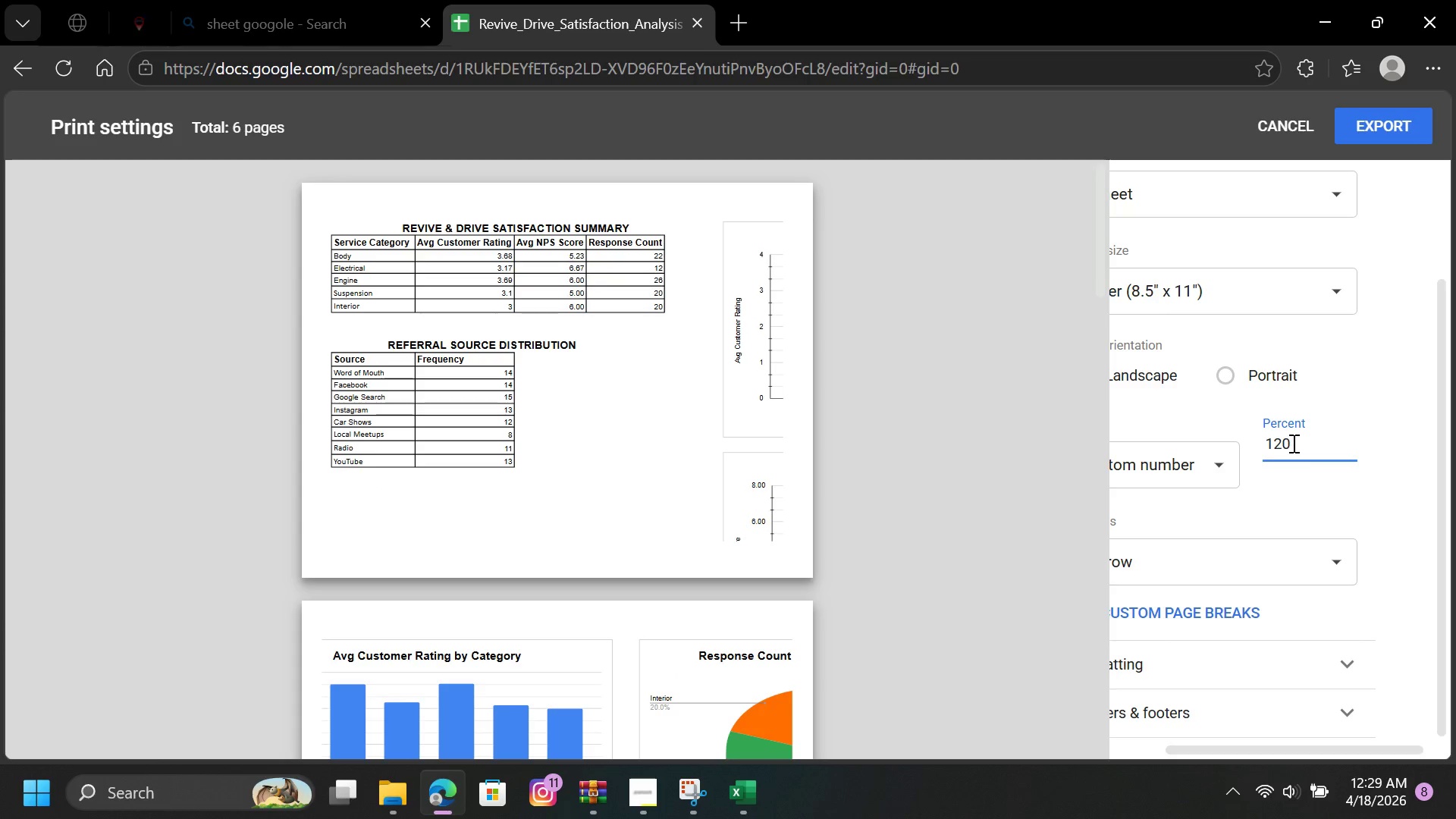 
key(Backspace)
key(Backspace)
type(30)
 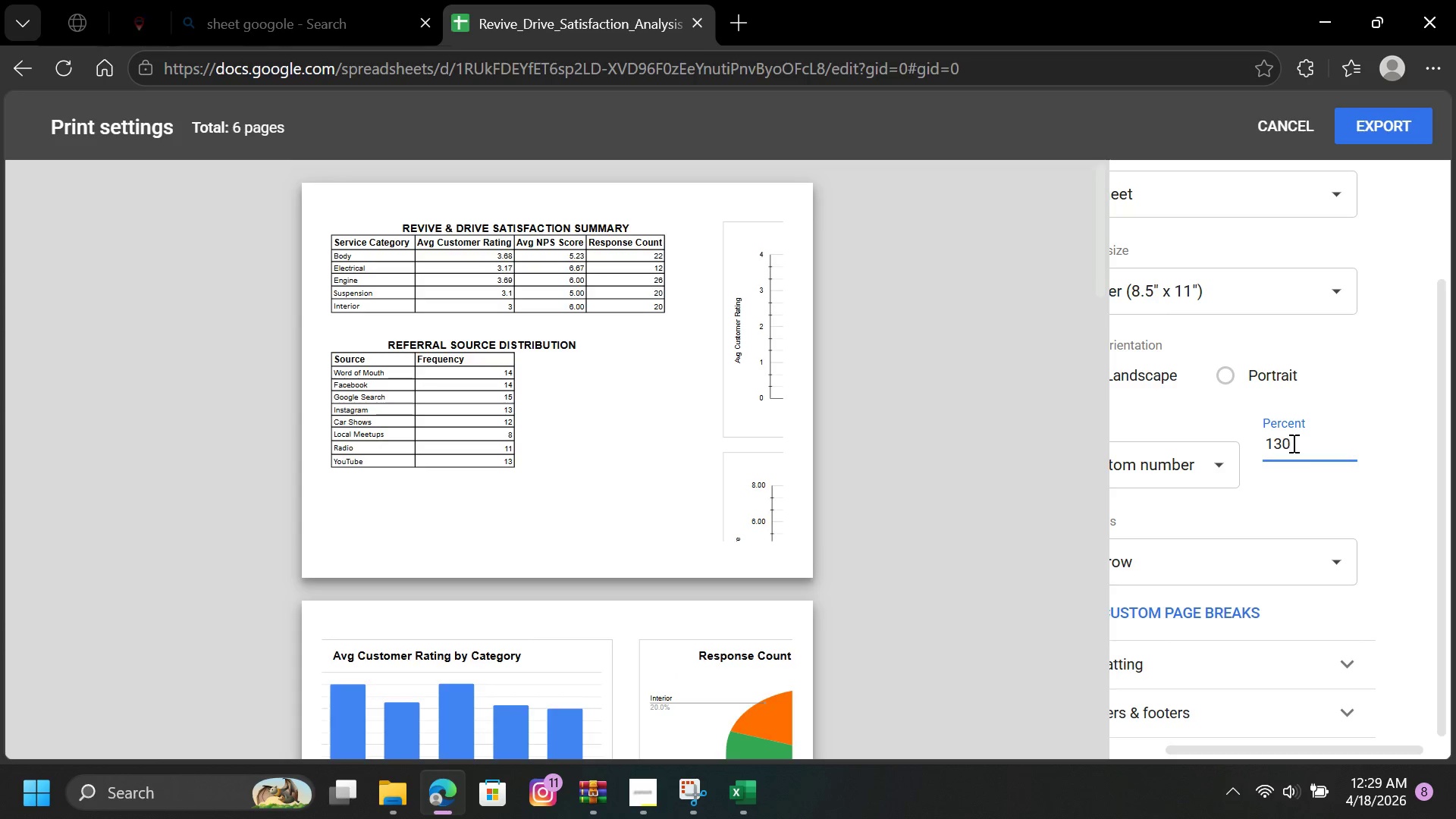 
key(Enter)
 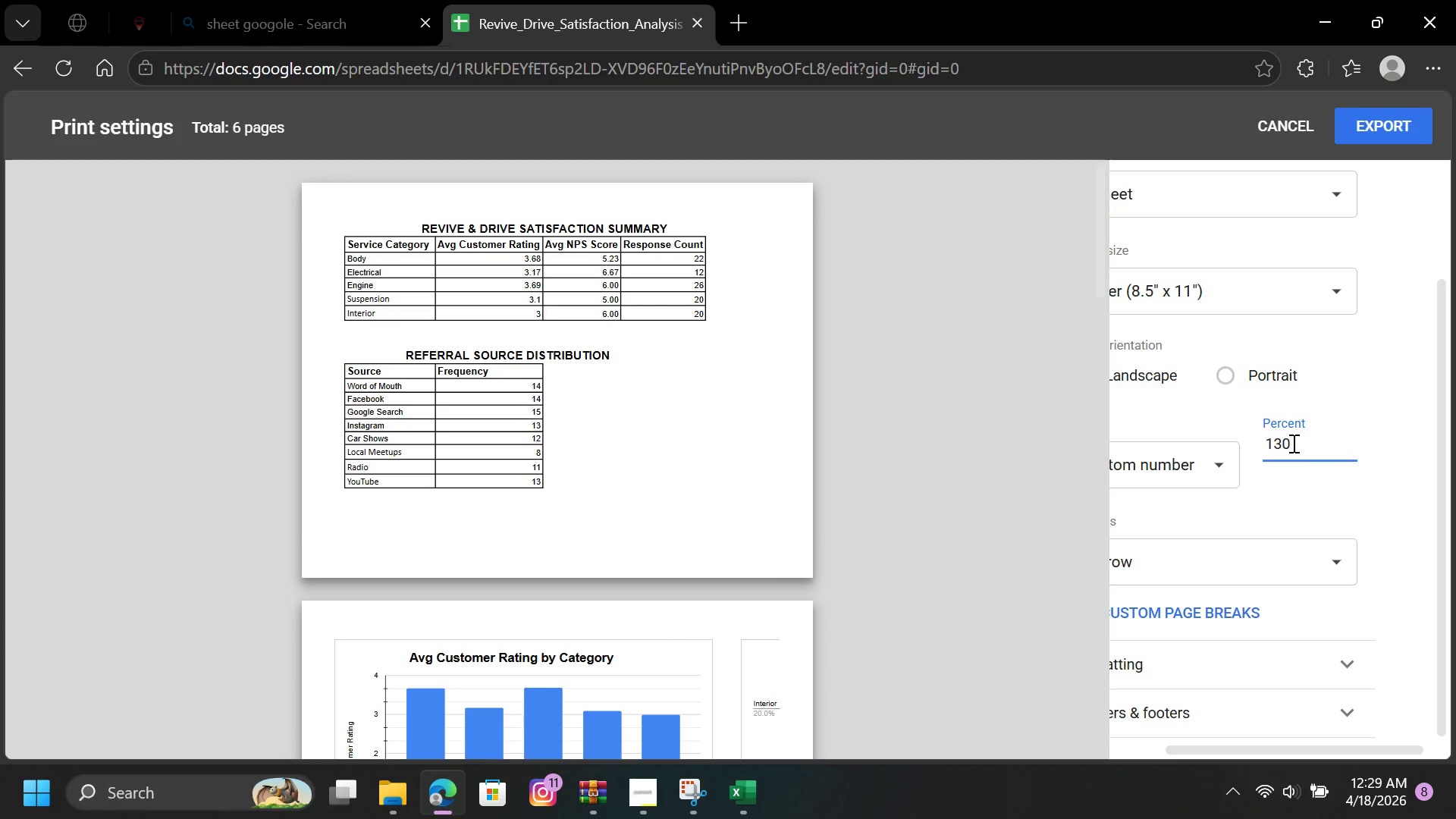 
key(Backspace)
key(Backspace)
type(25)
 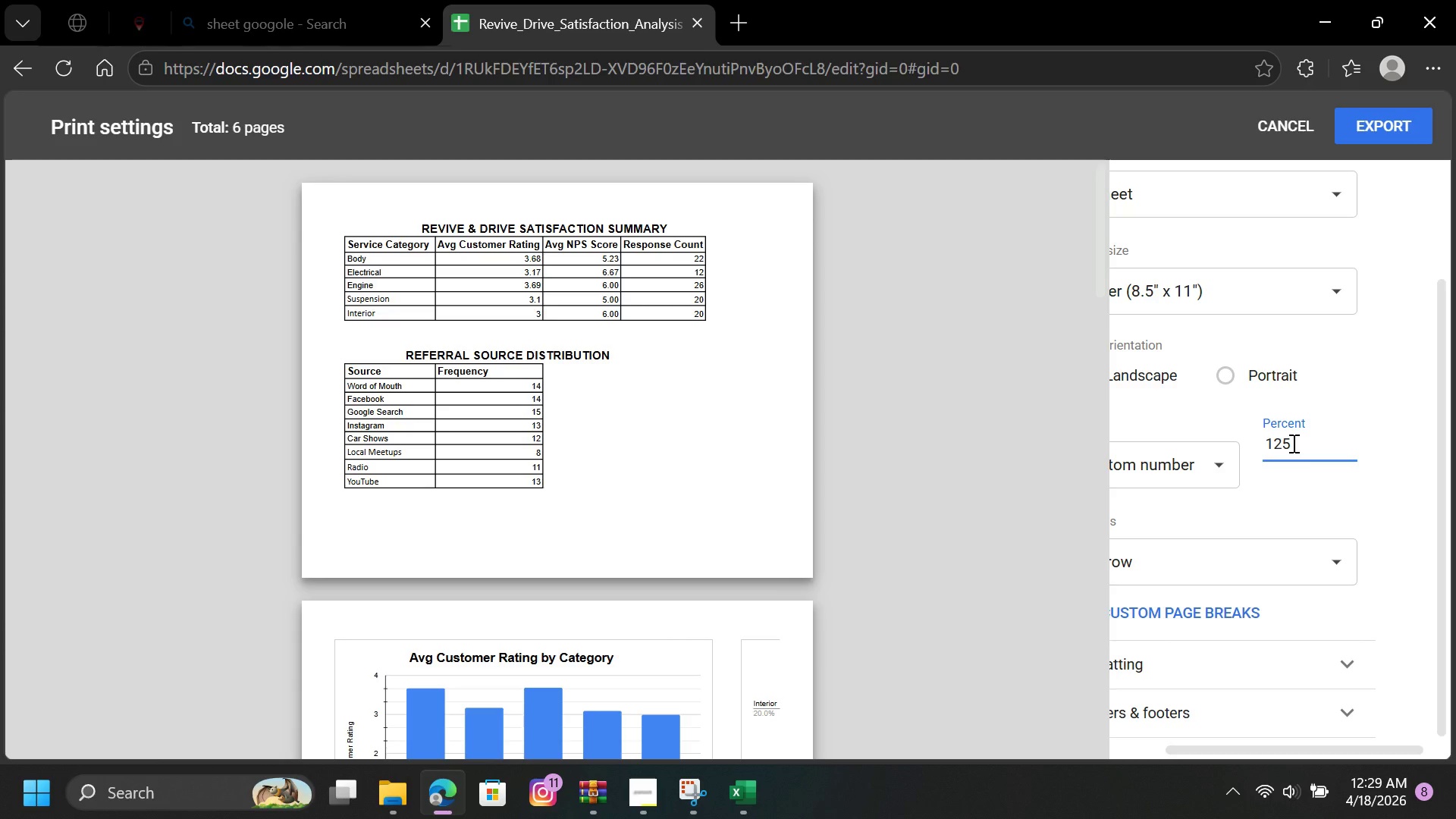 
key(Enter)
 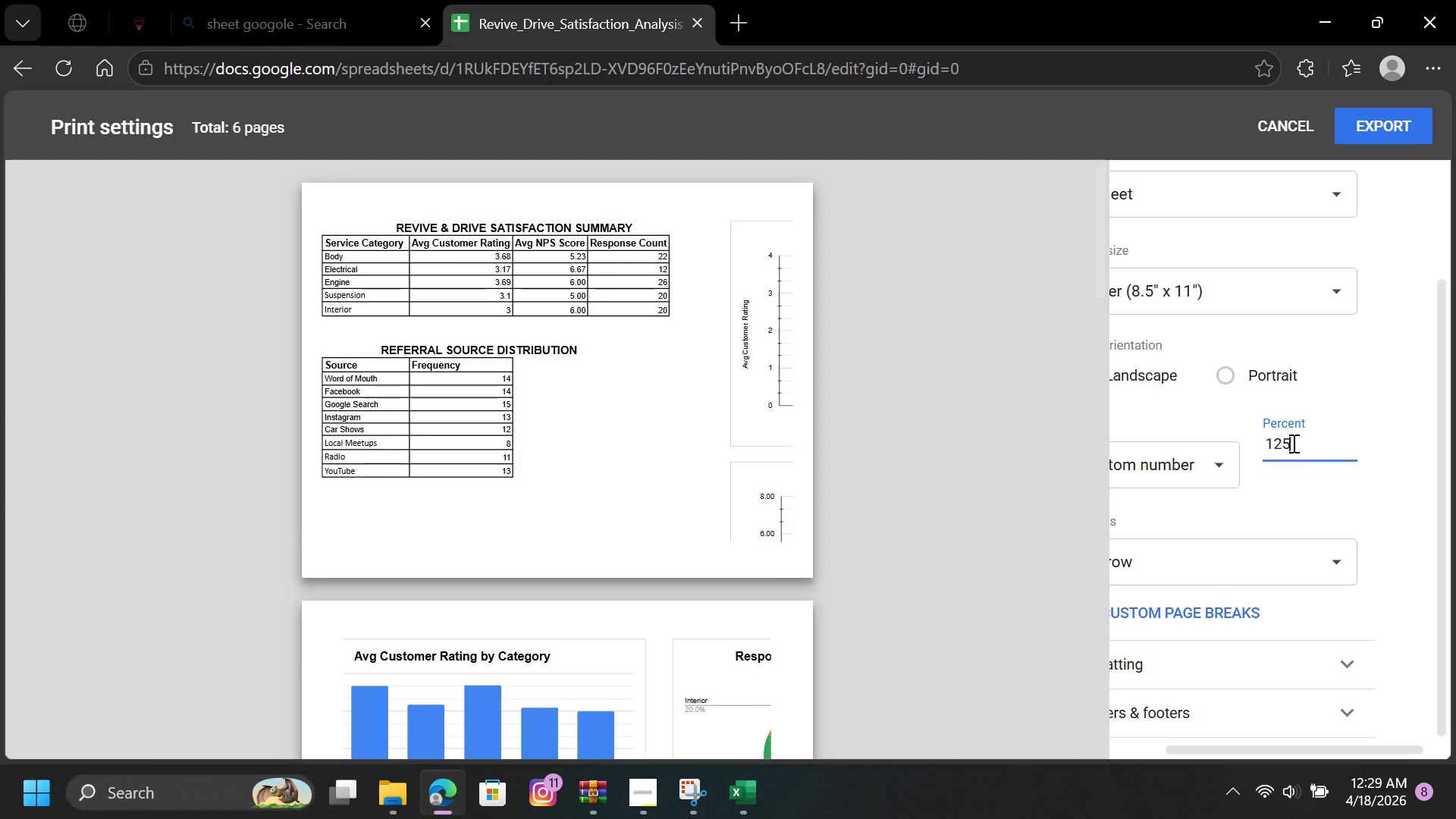 
key(Backspace)
 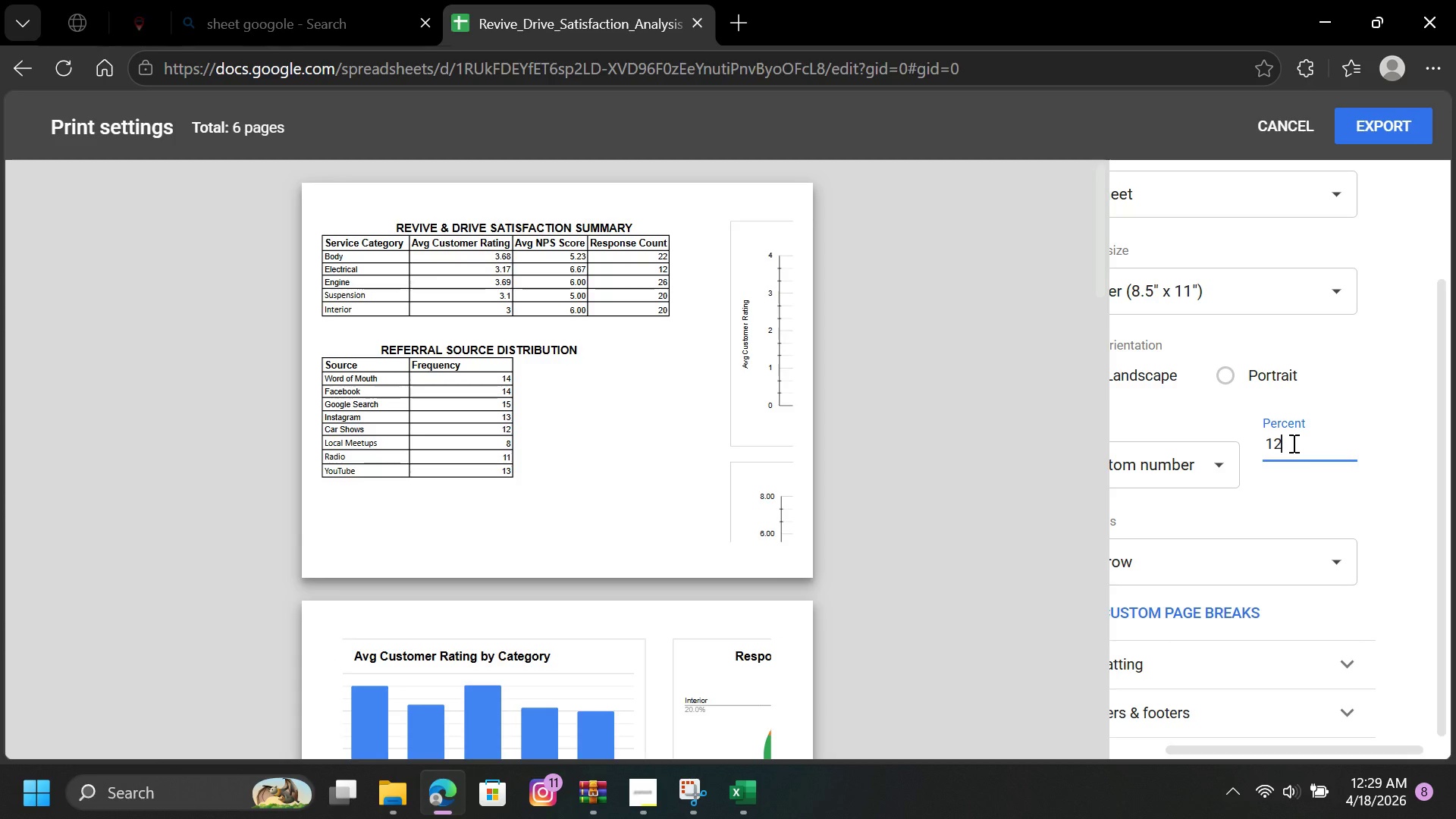 
key(9)
 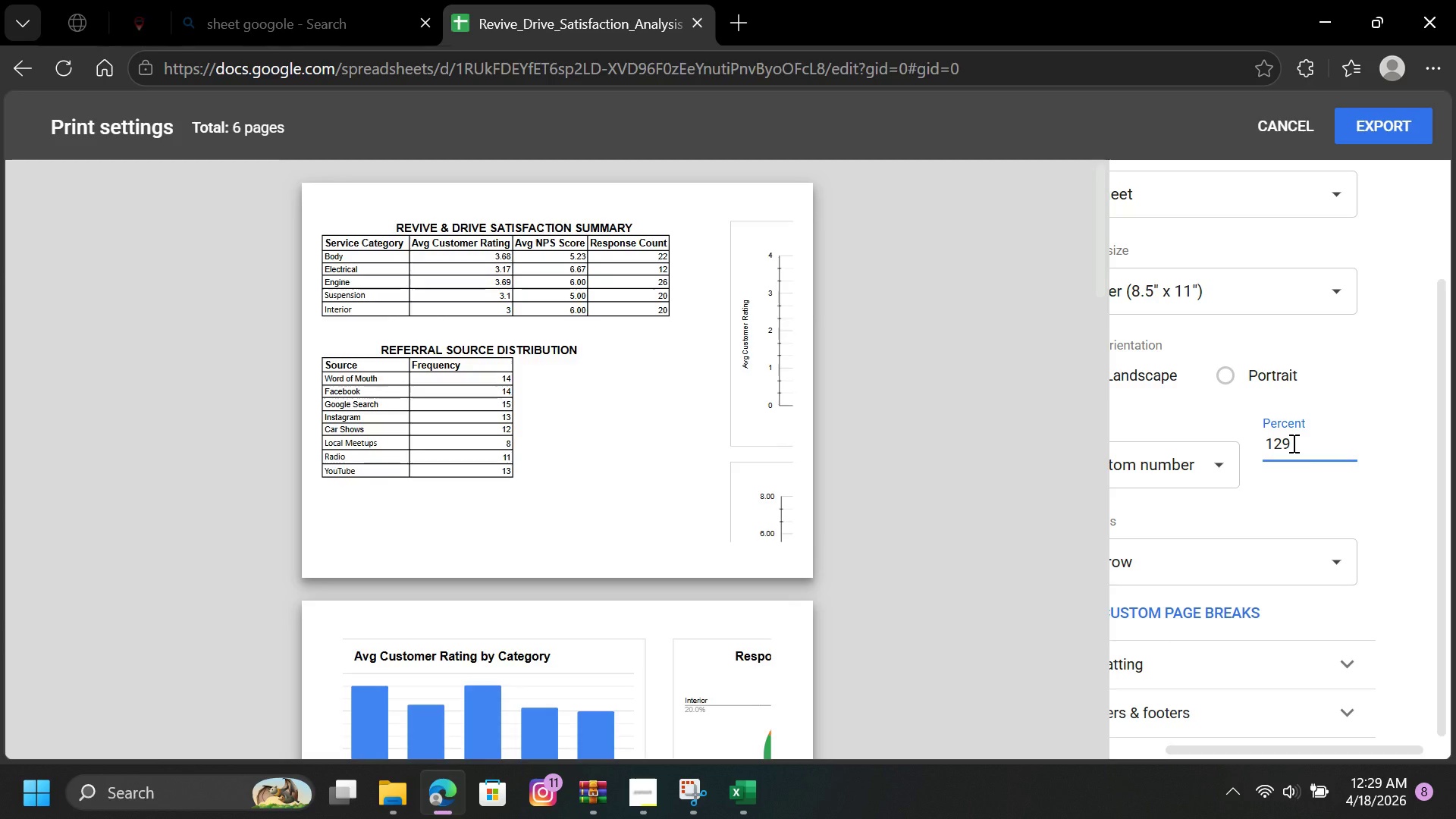 
key(Enter)
 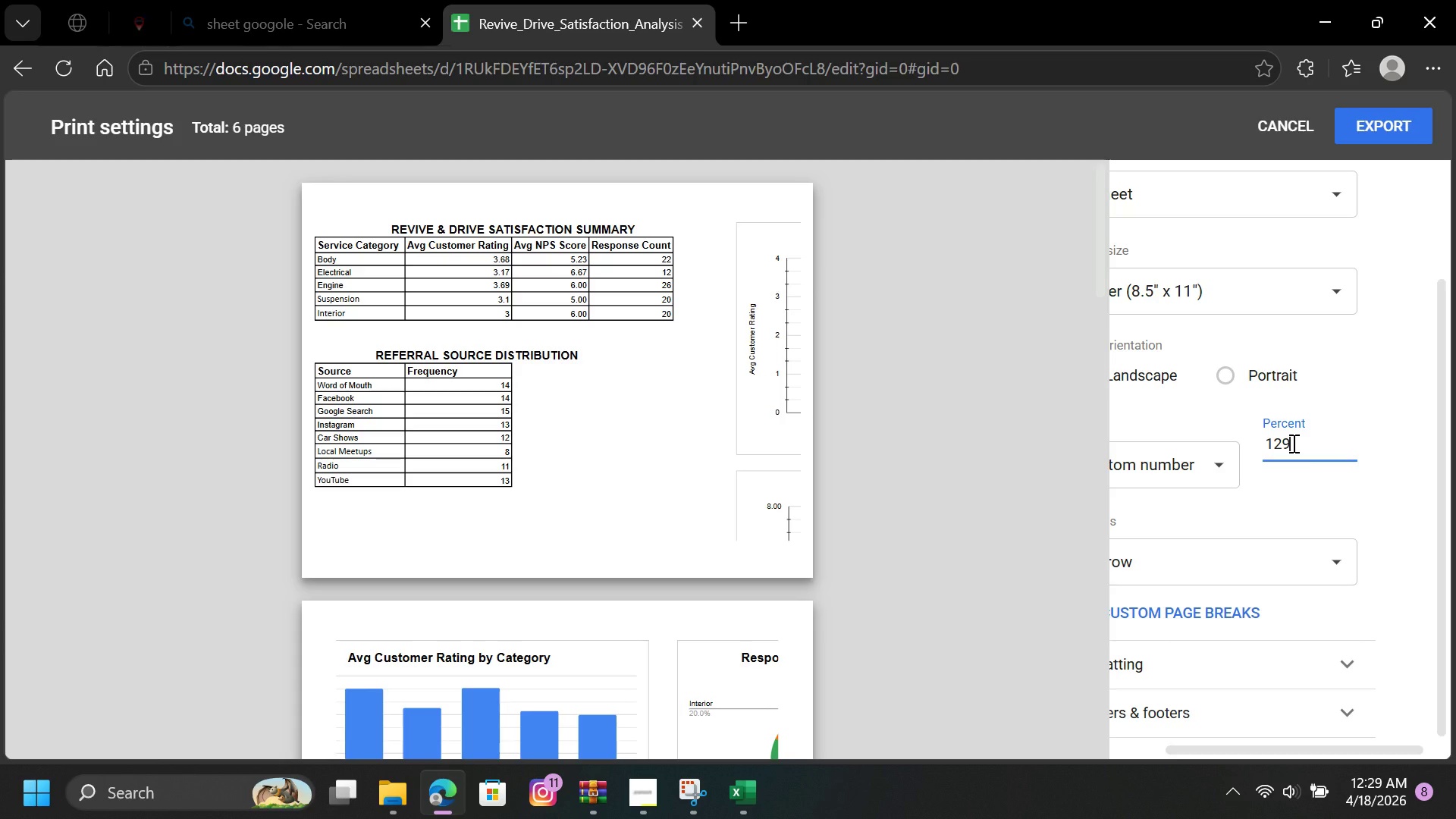 
key(Backspace)
key(Backspace)
type(22)
 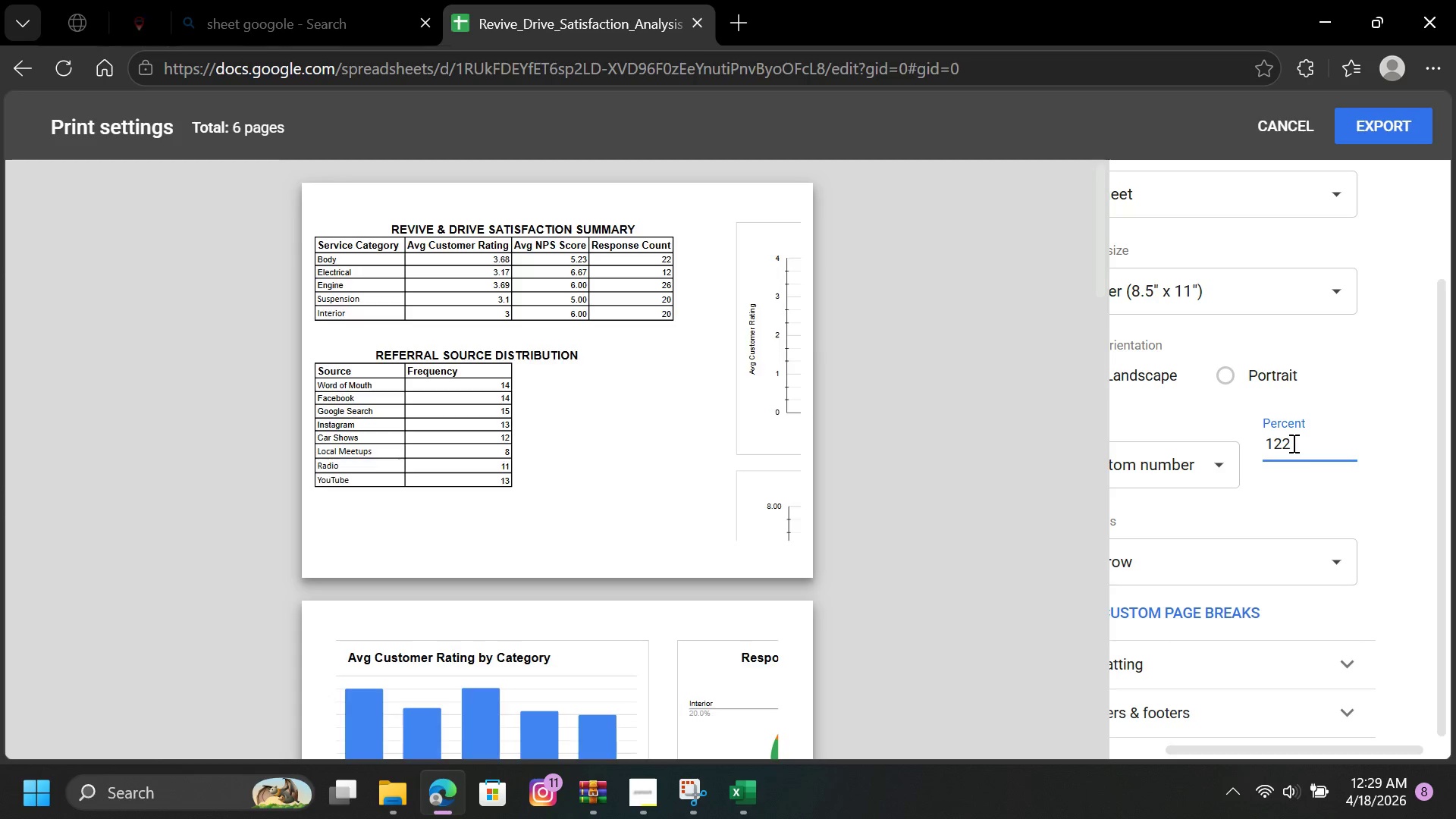 
key(Enter)
 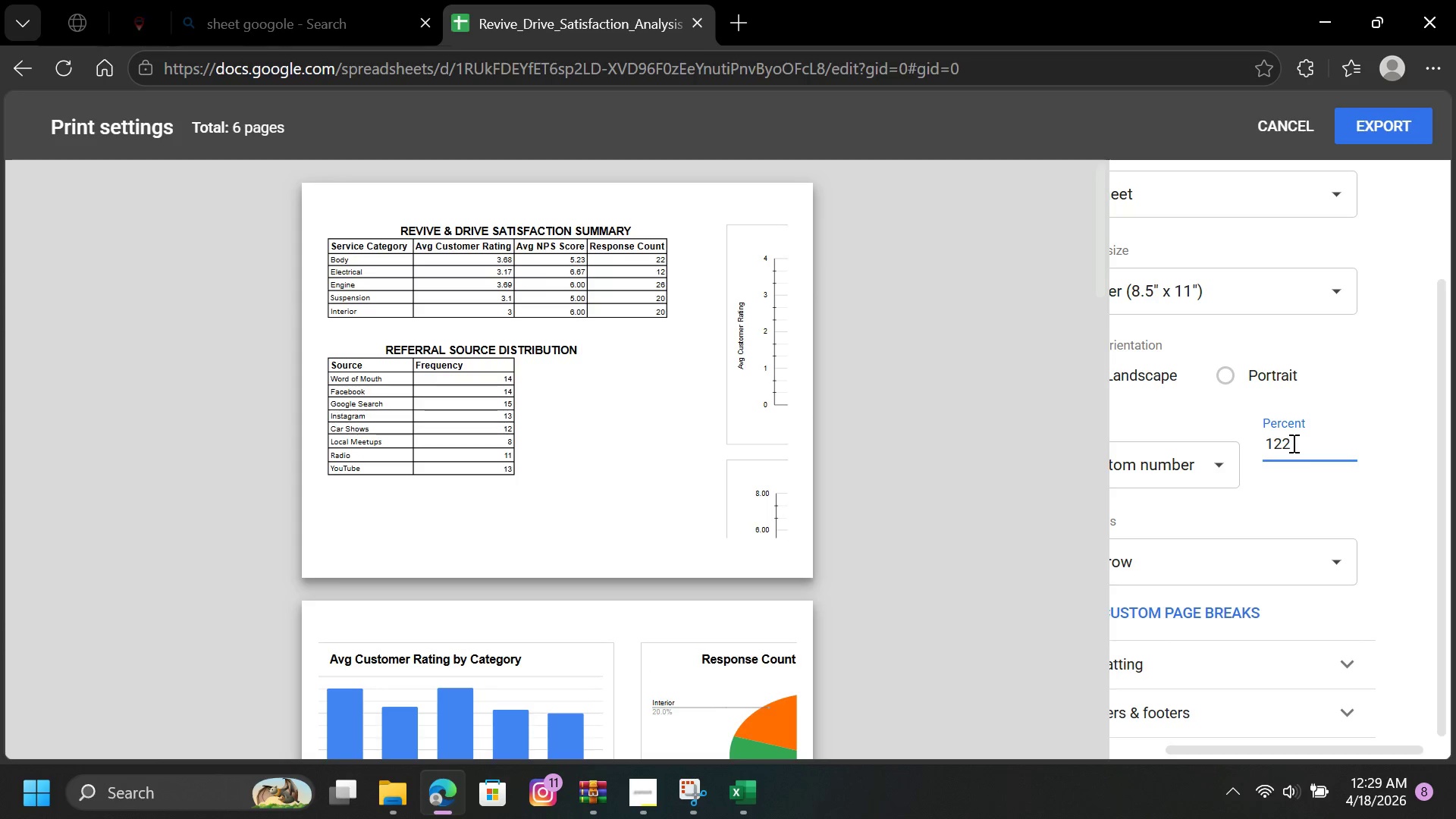 
left_click([1292, 443])
 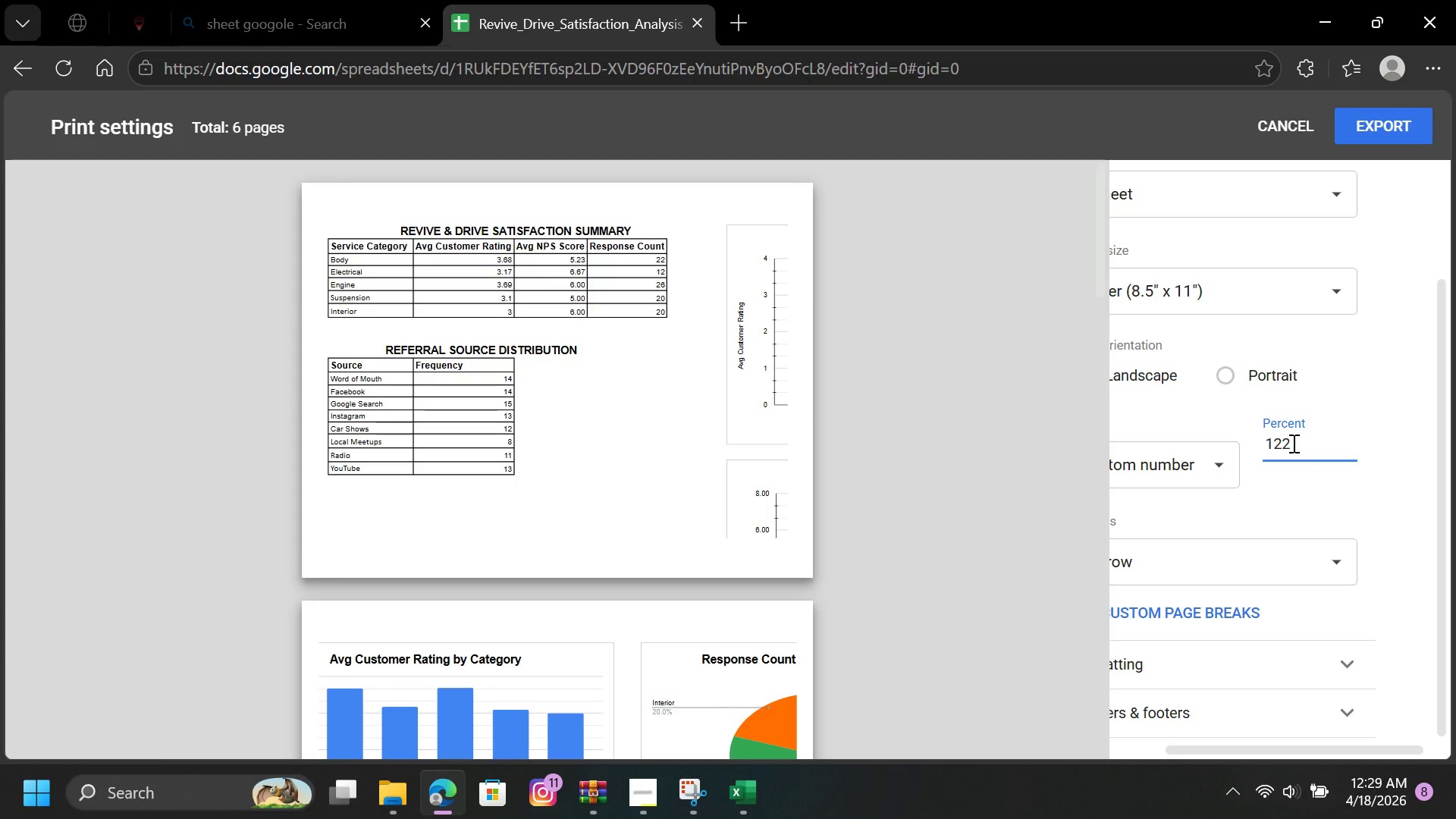 
key(Backspace)
key(Backspace)
type(28)
 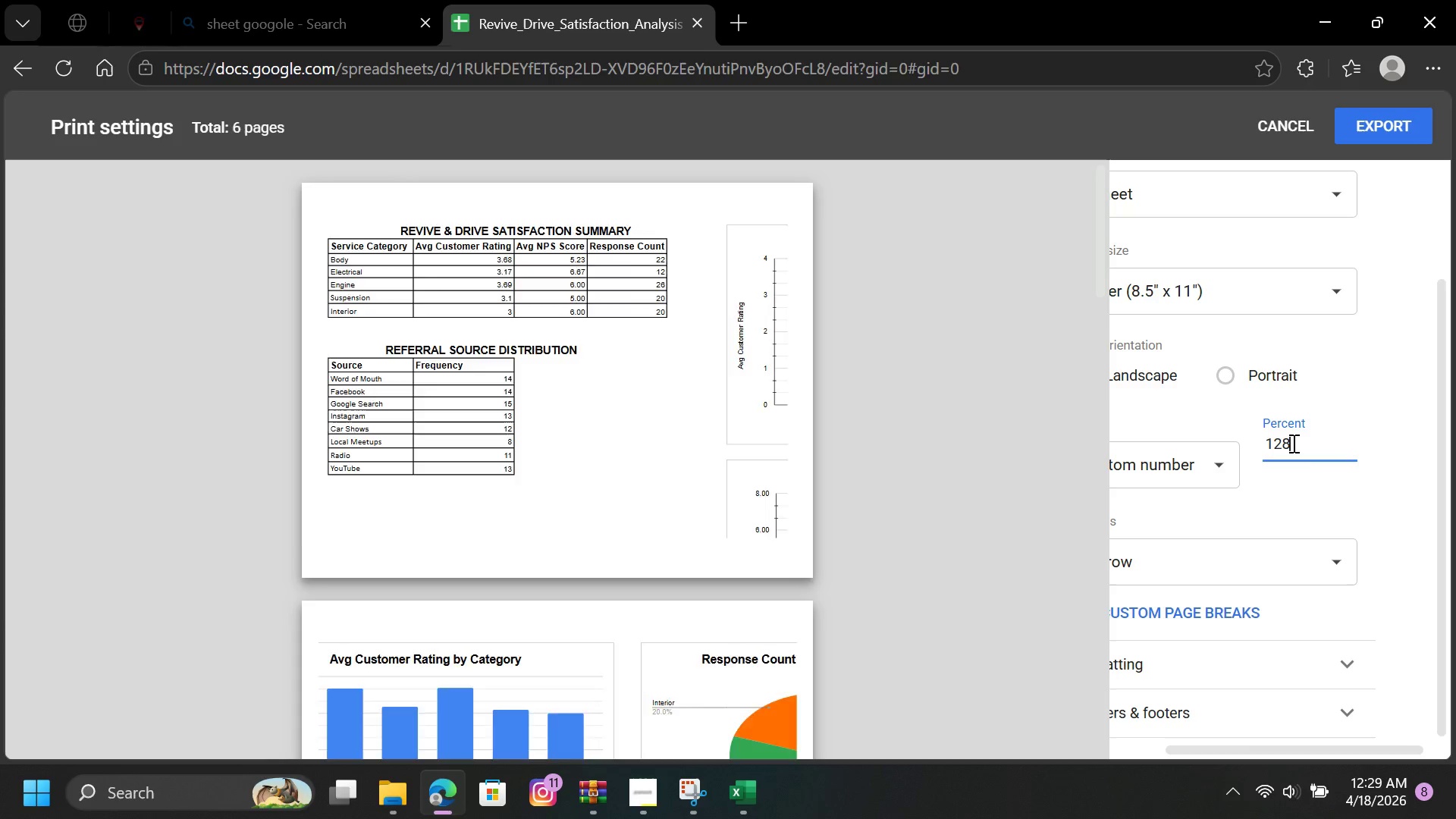 
key(Enter)
 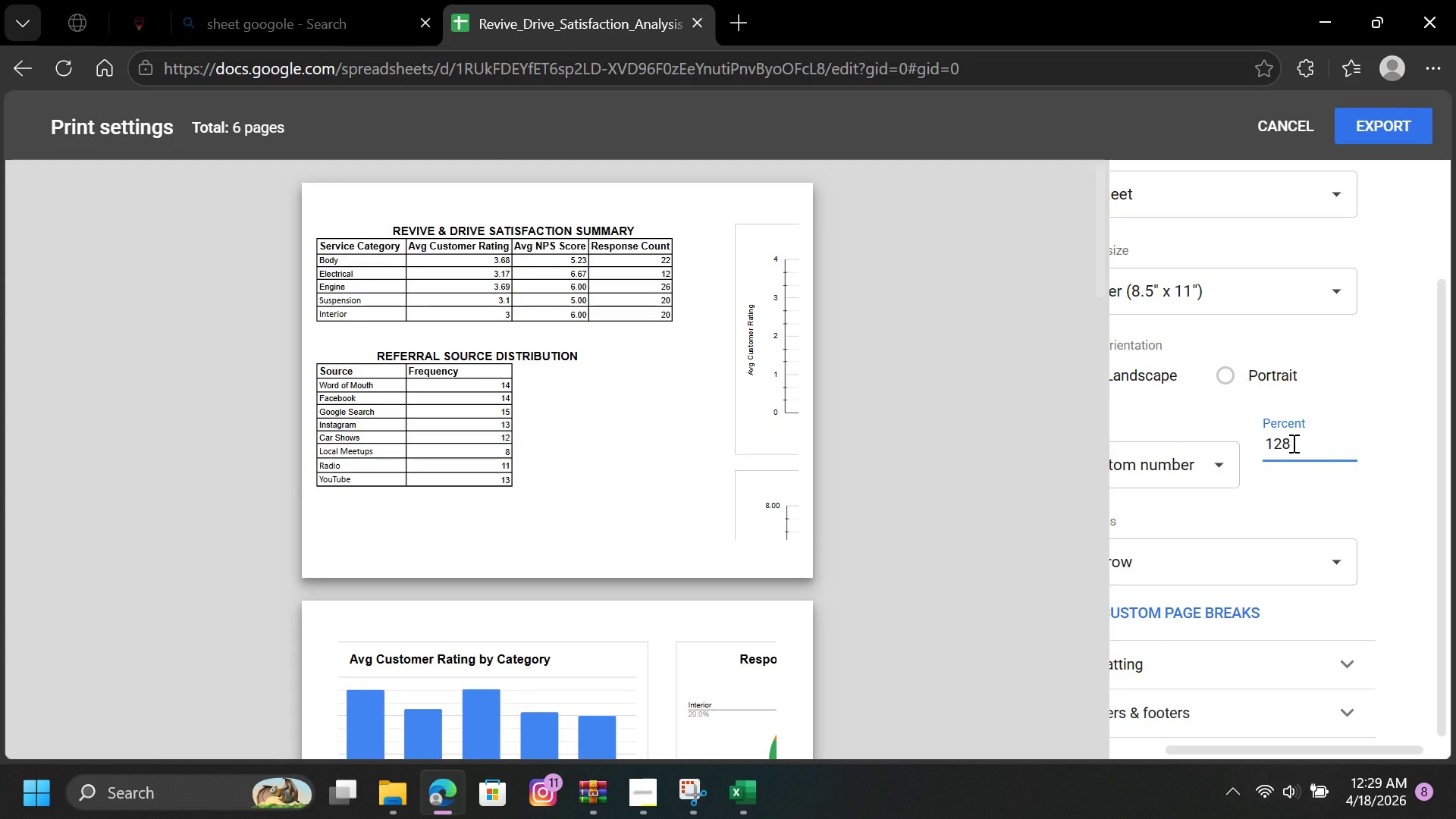 
key(Backspace)
key(Backspace)
type(31)
 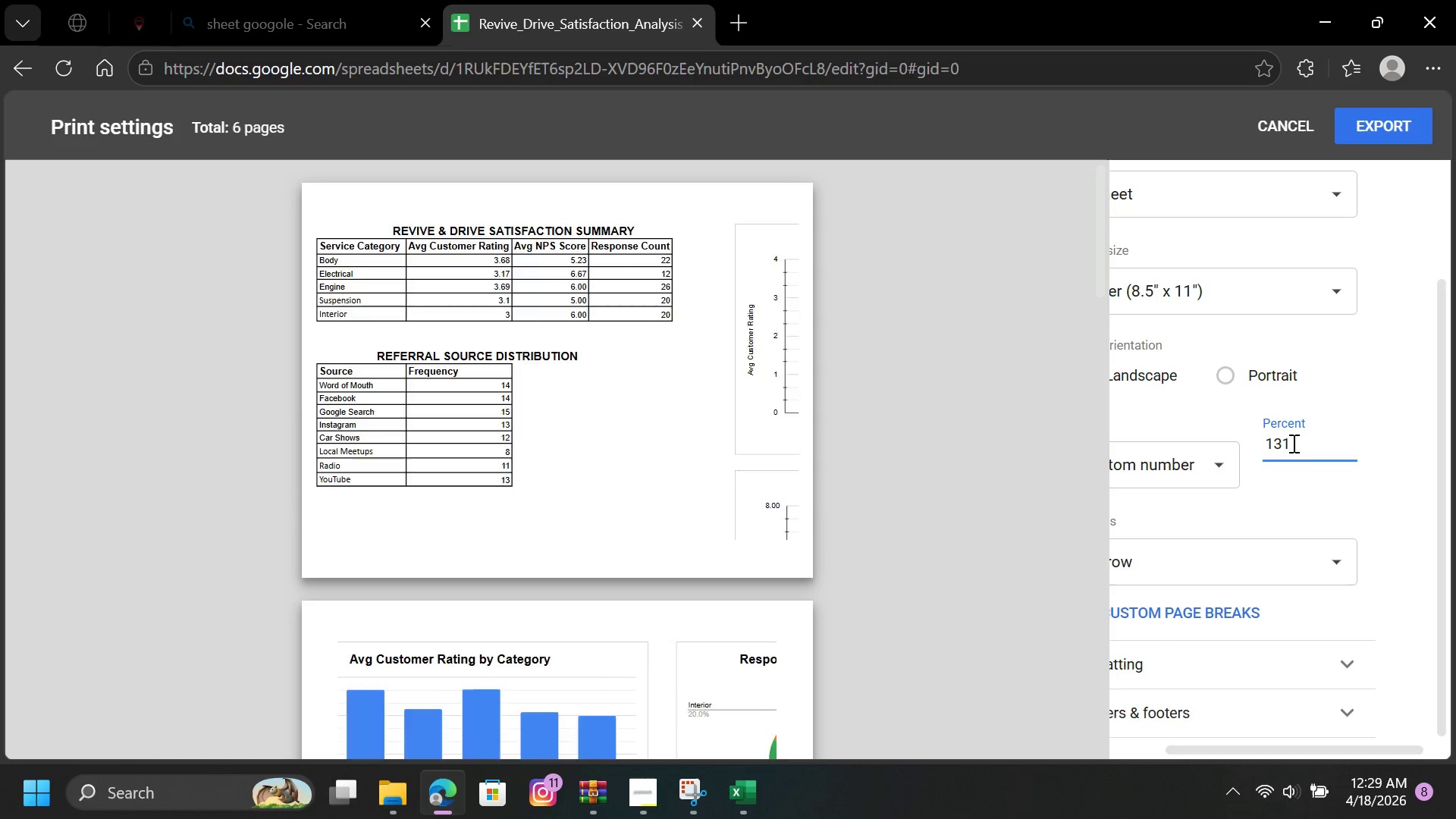 
key(Enter)
 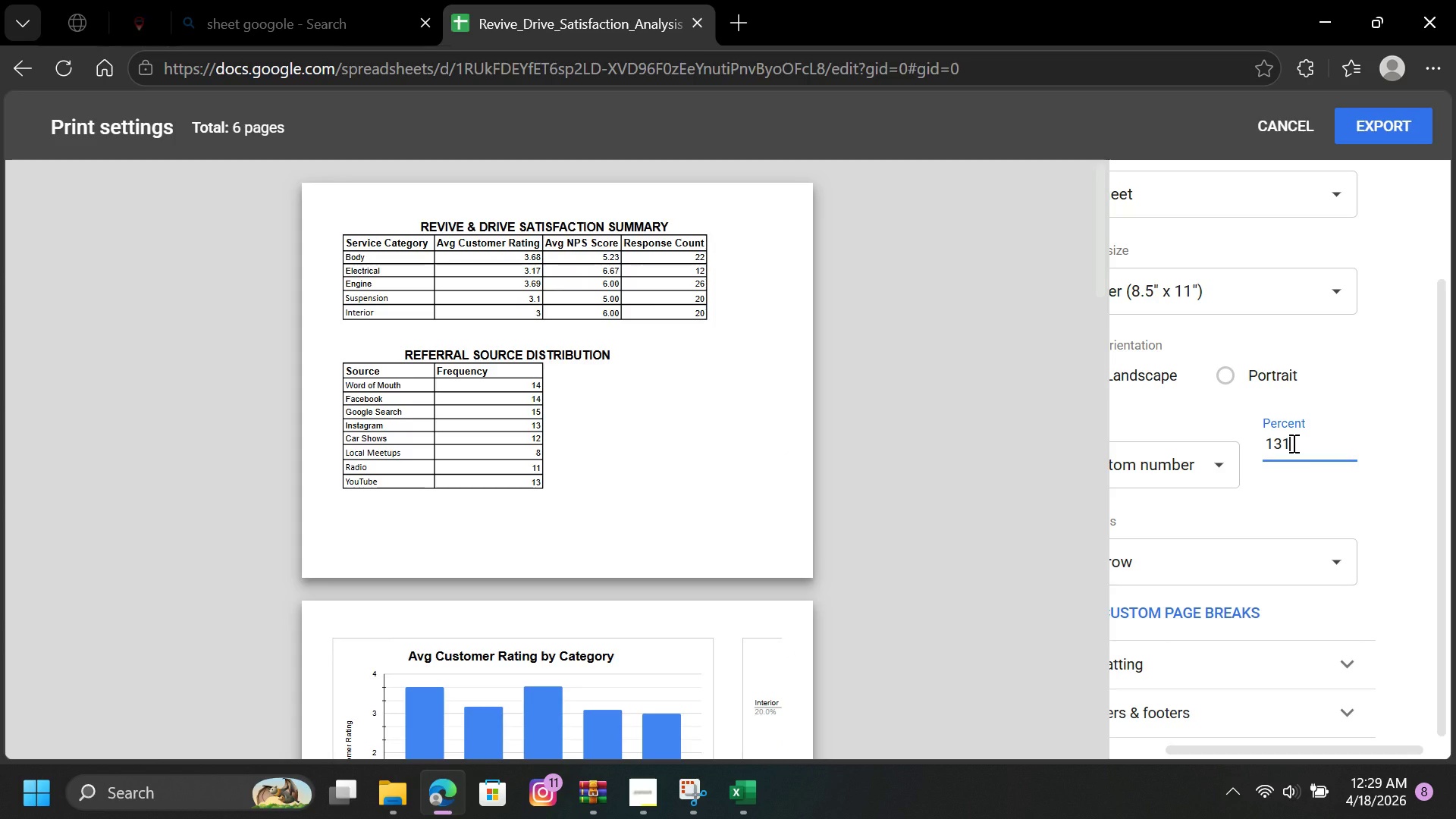 
key(Backspace)
 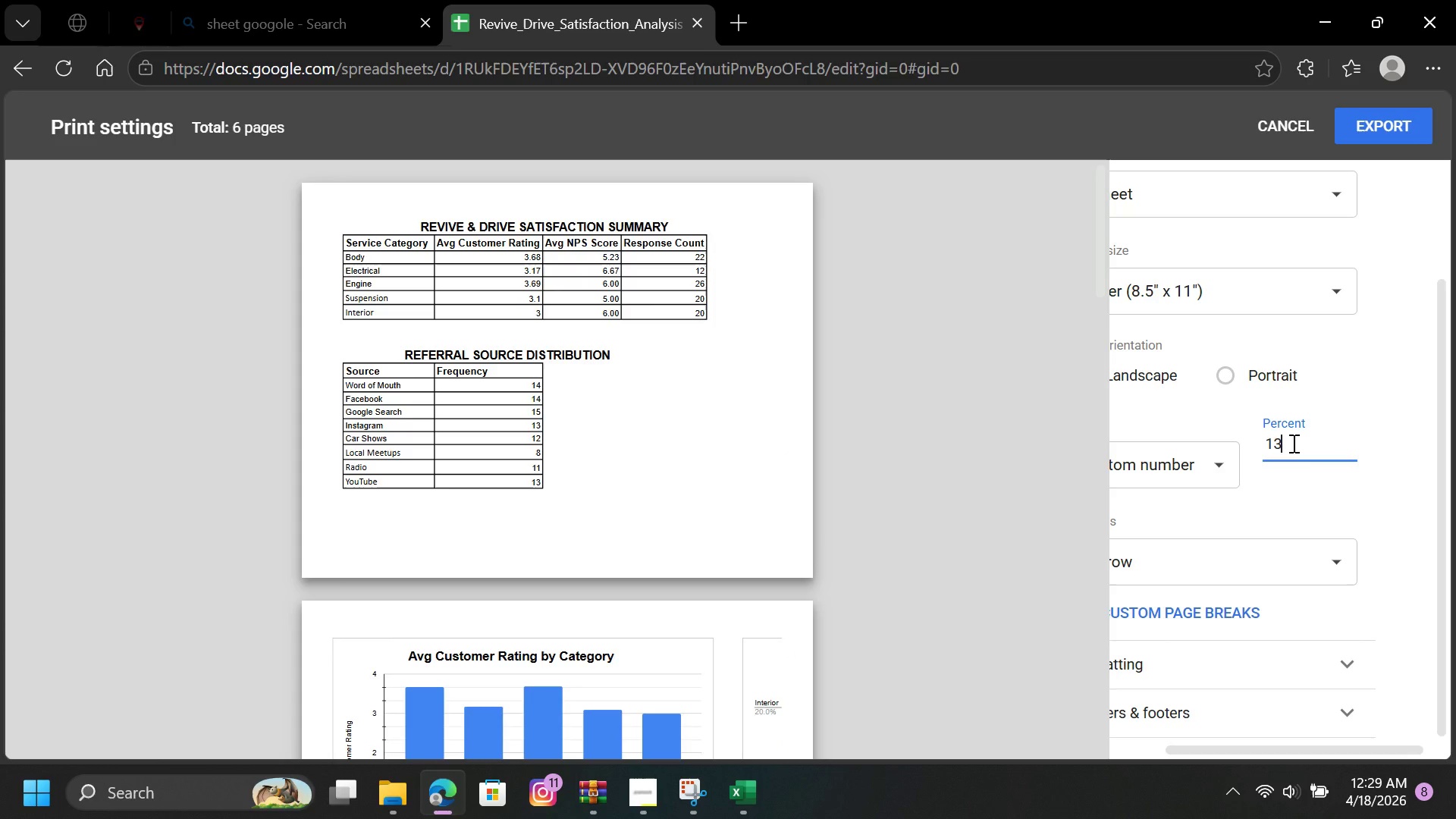 
key(2)
 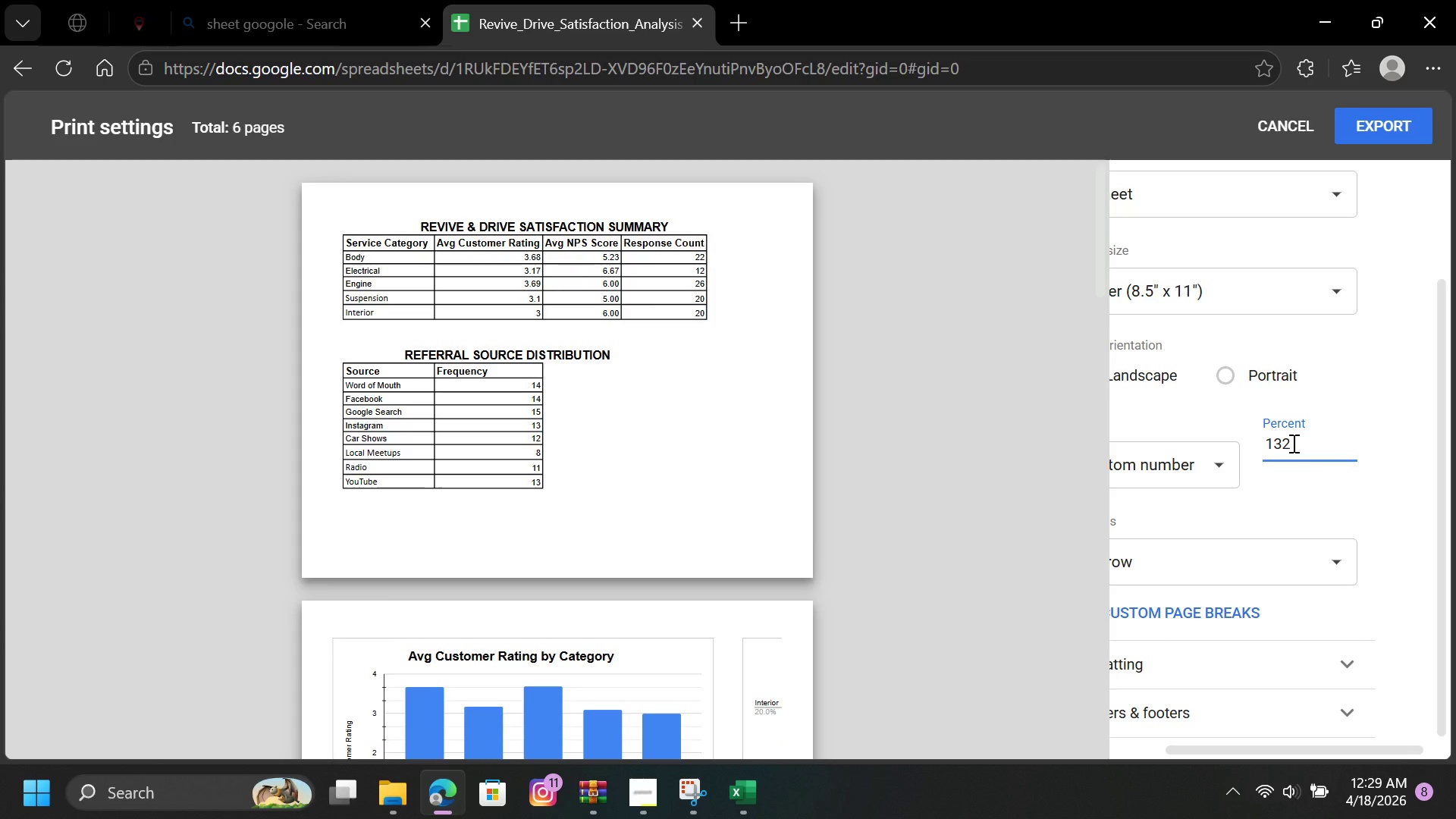 
key(Enter)
 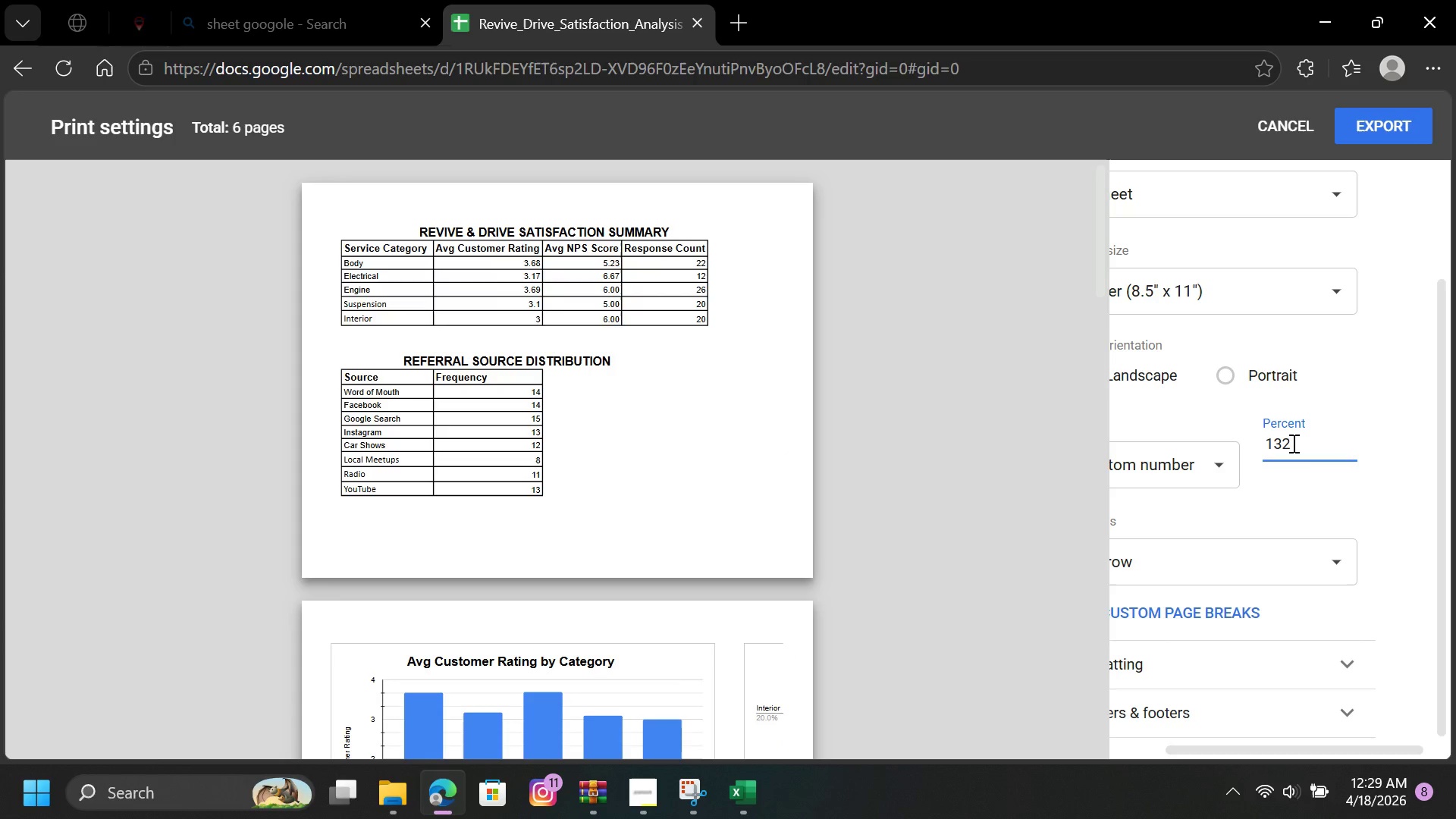 
key(Backspace)
 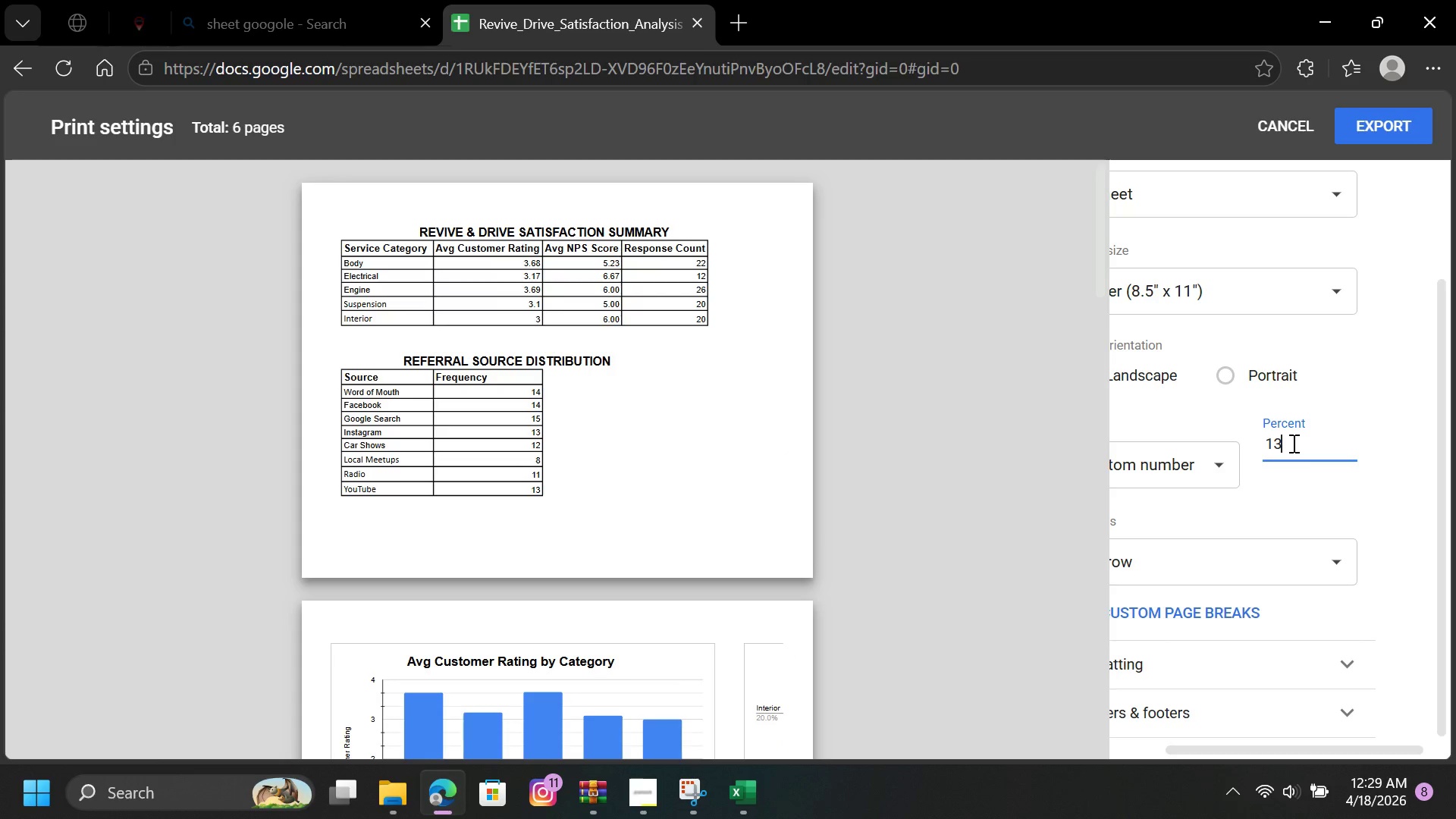 
key(3)
 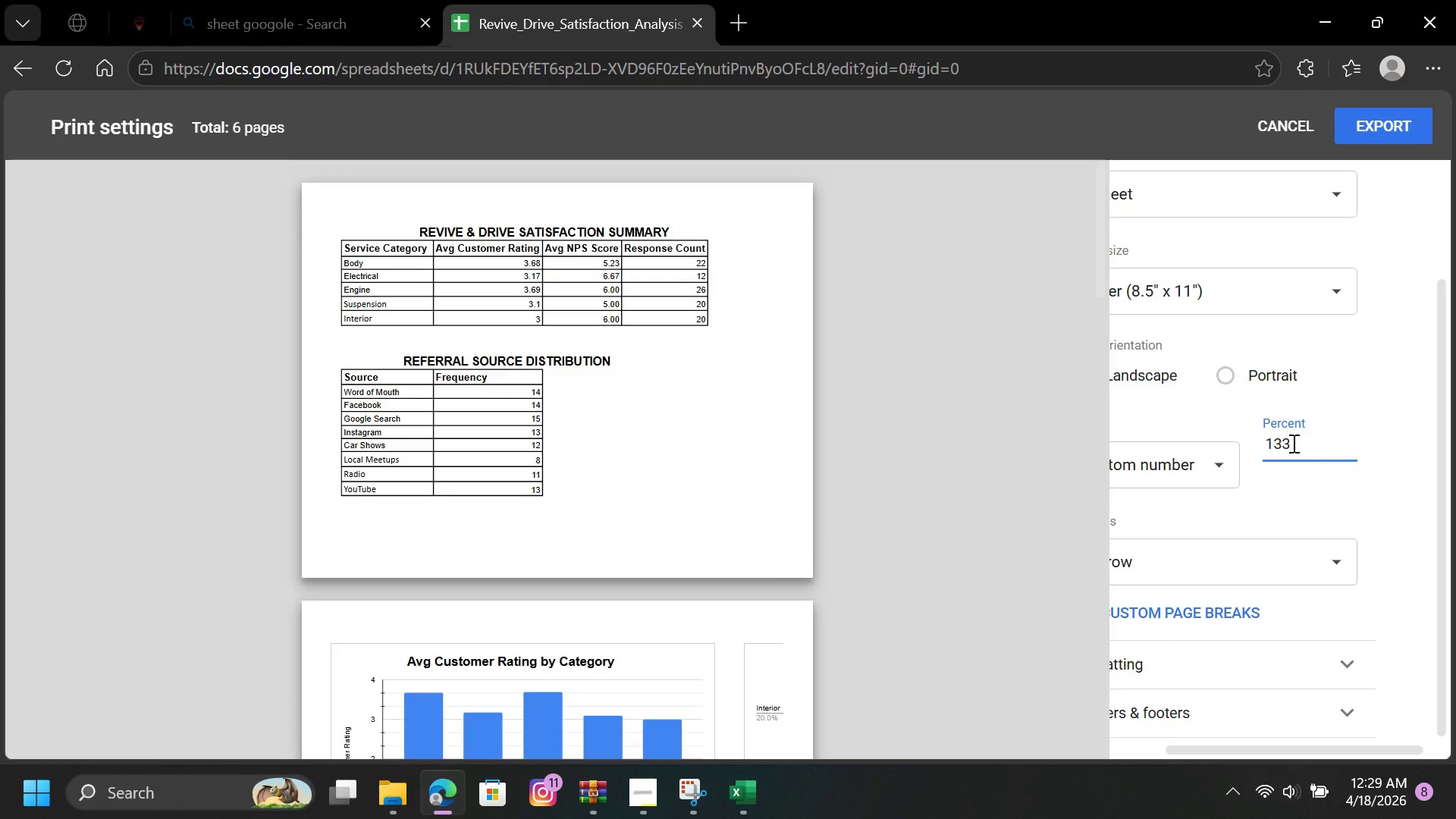 
key(Enter)
 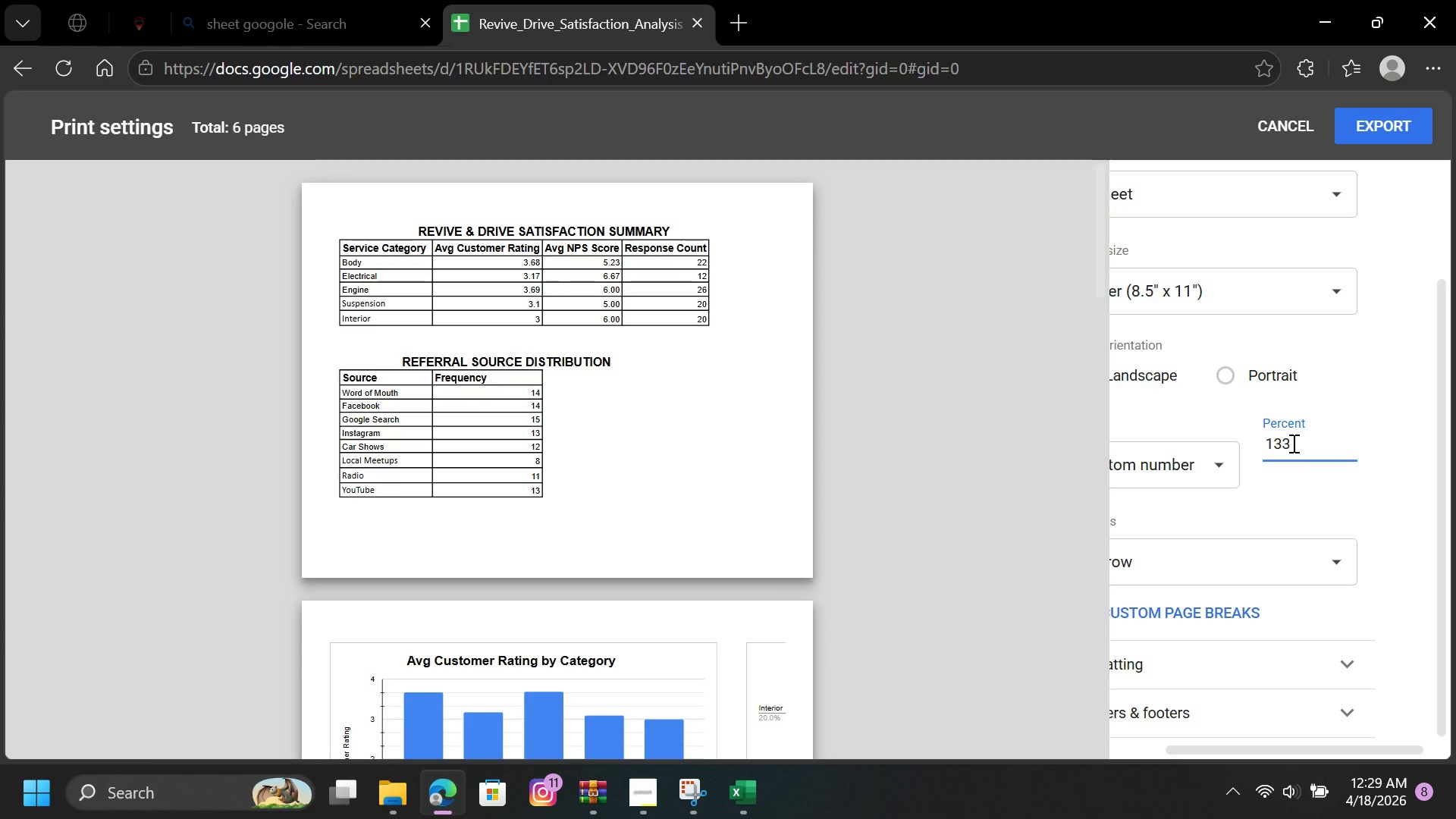 
key(Backspace)
 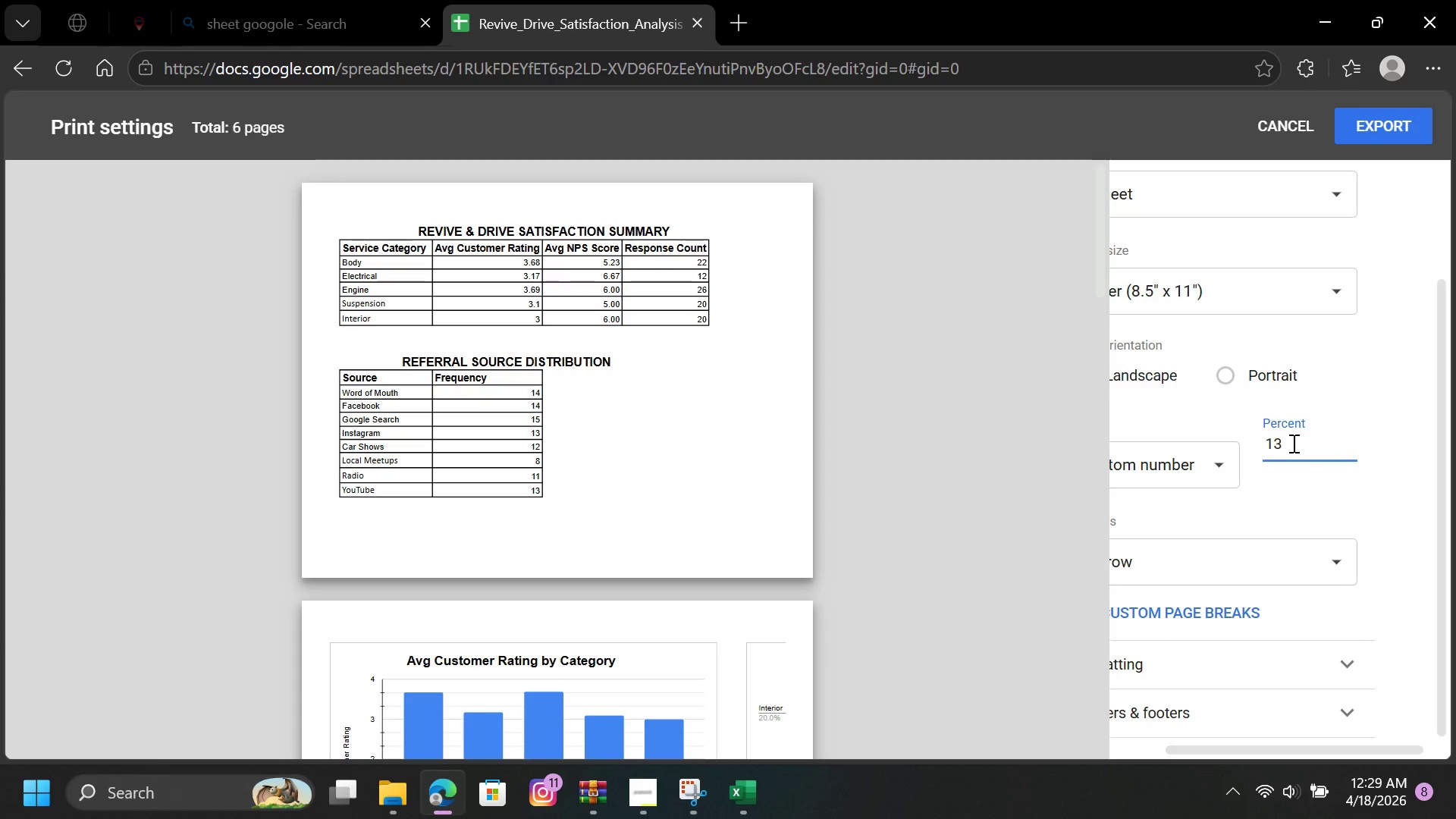 
key(5)
 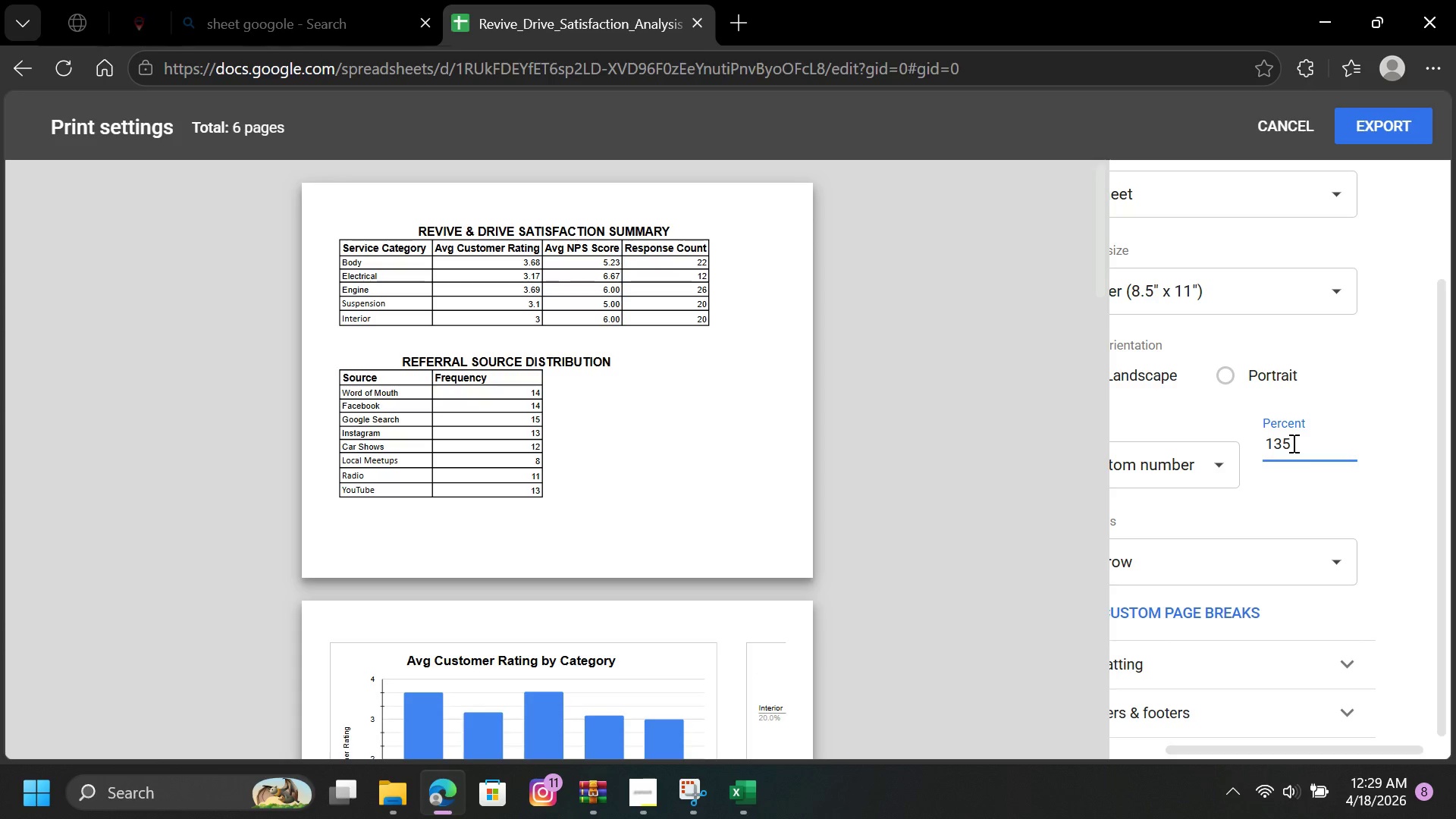 
key(Enter)
 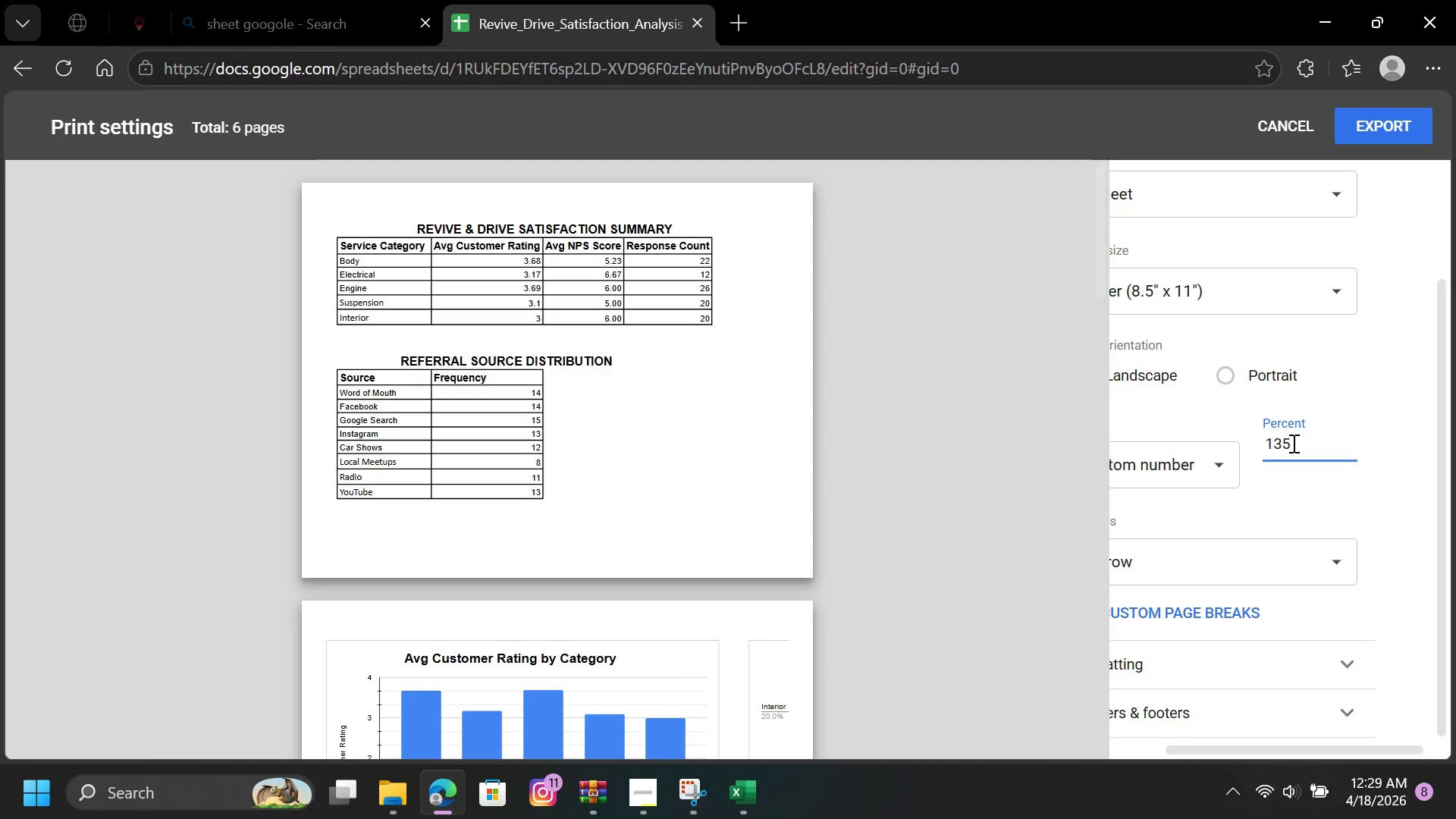 
key(Backslash)
 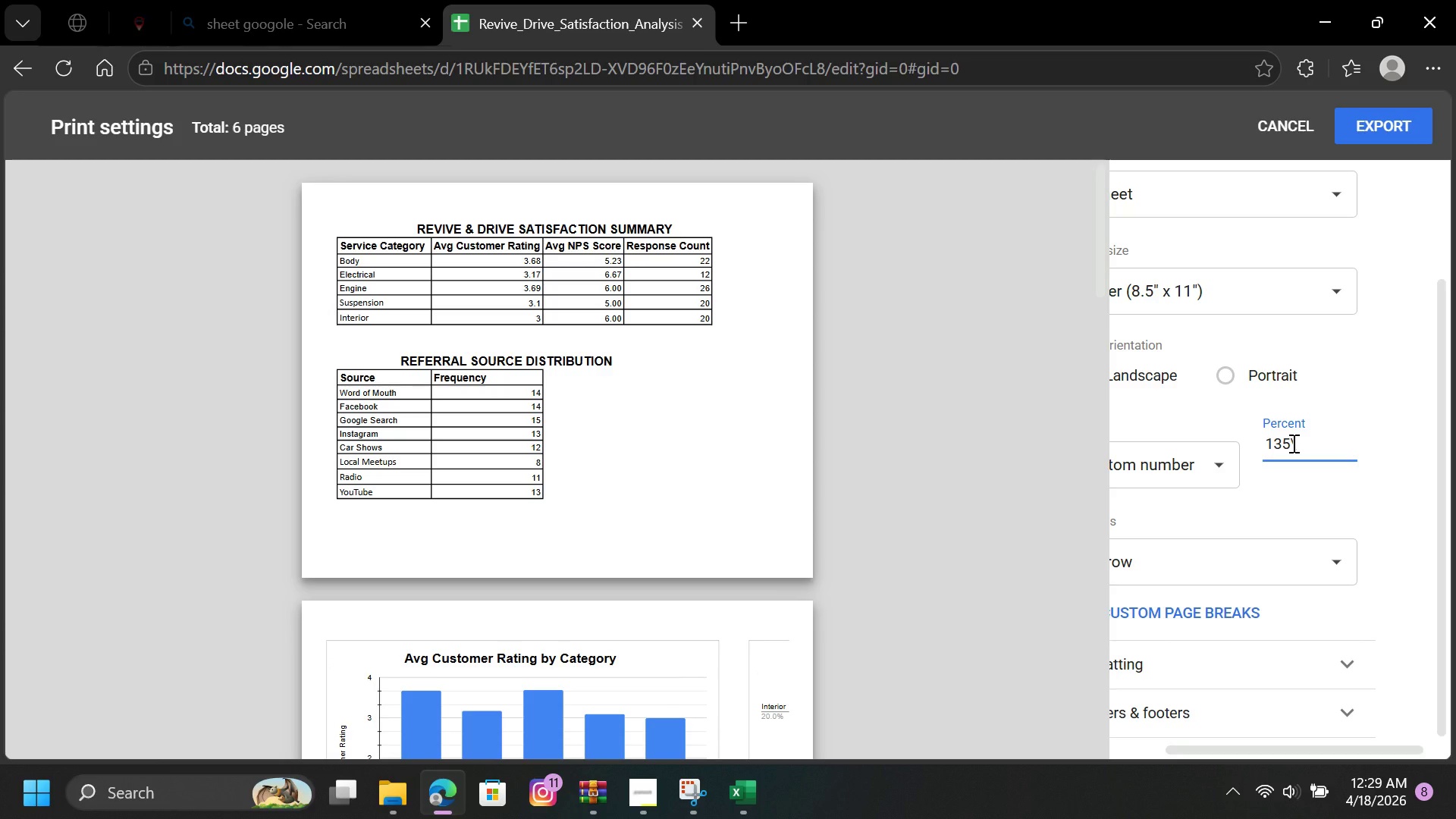 
key(Backspace)
 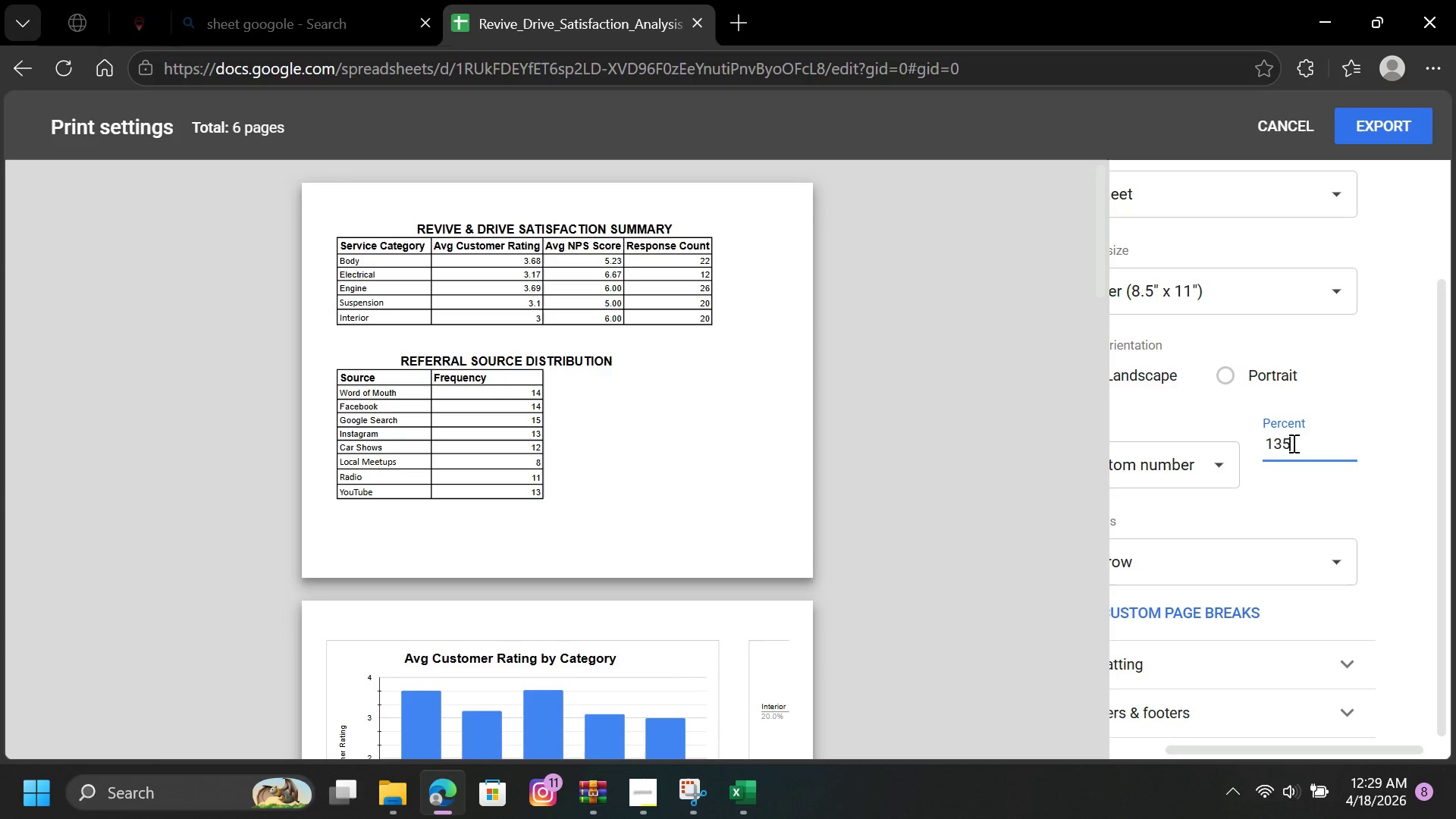 
key(Backspace)
 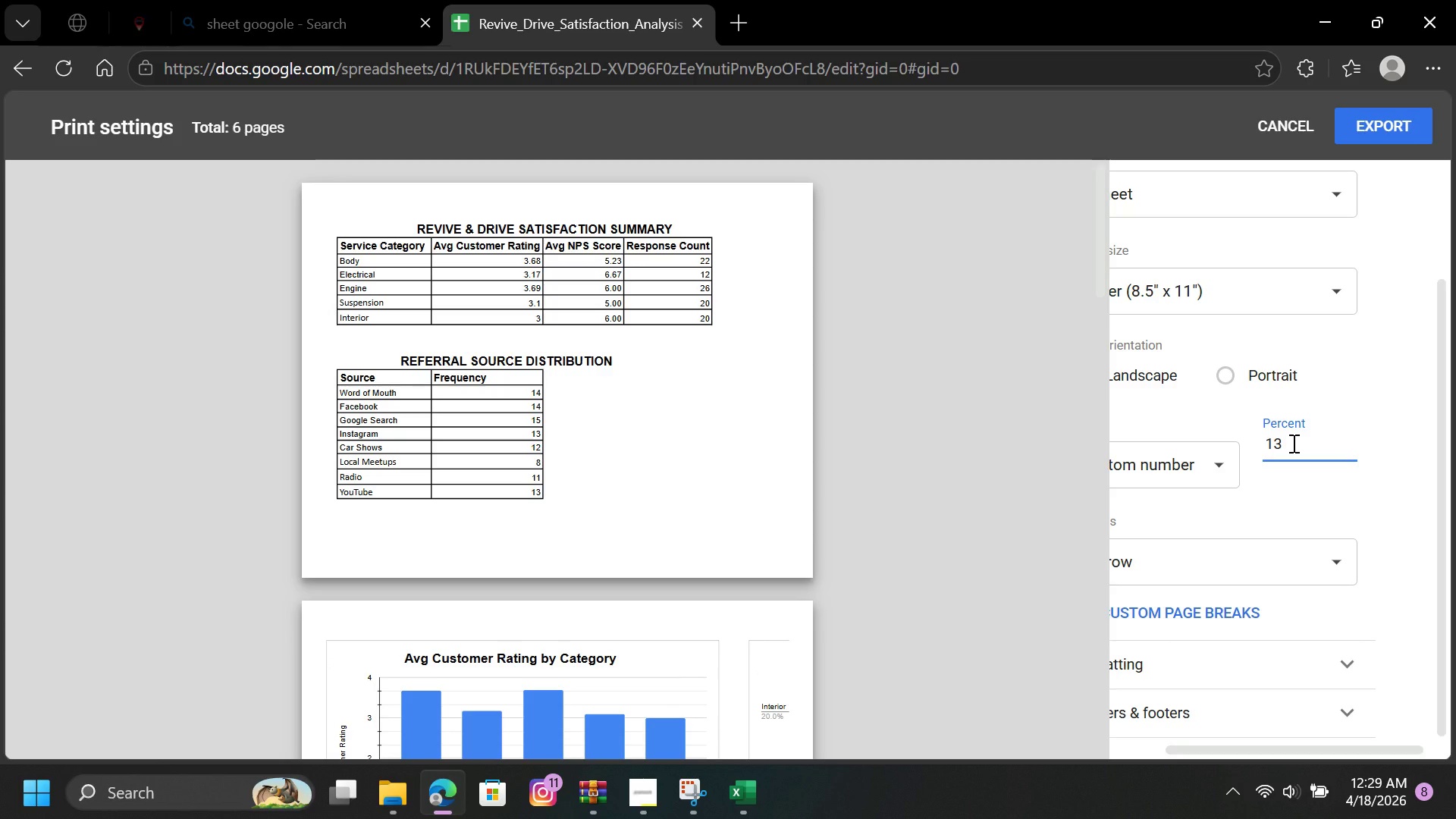 
key(7)
 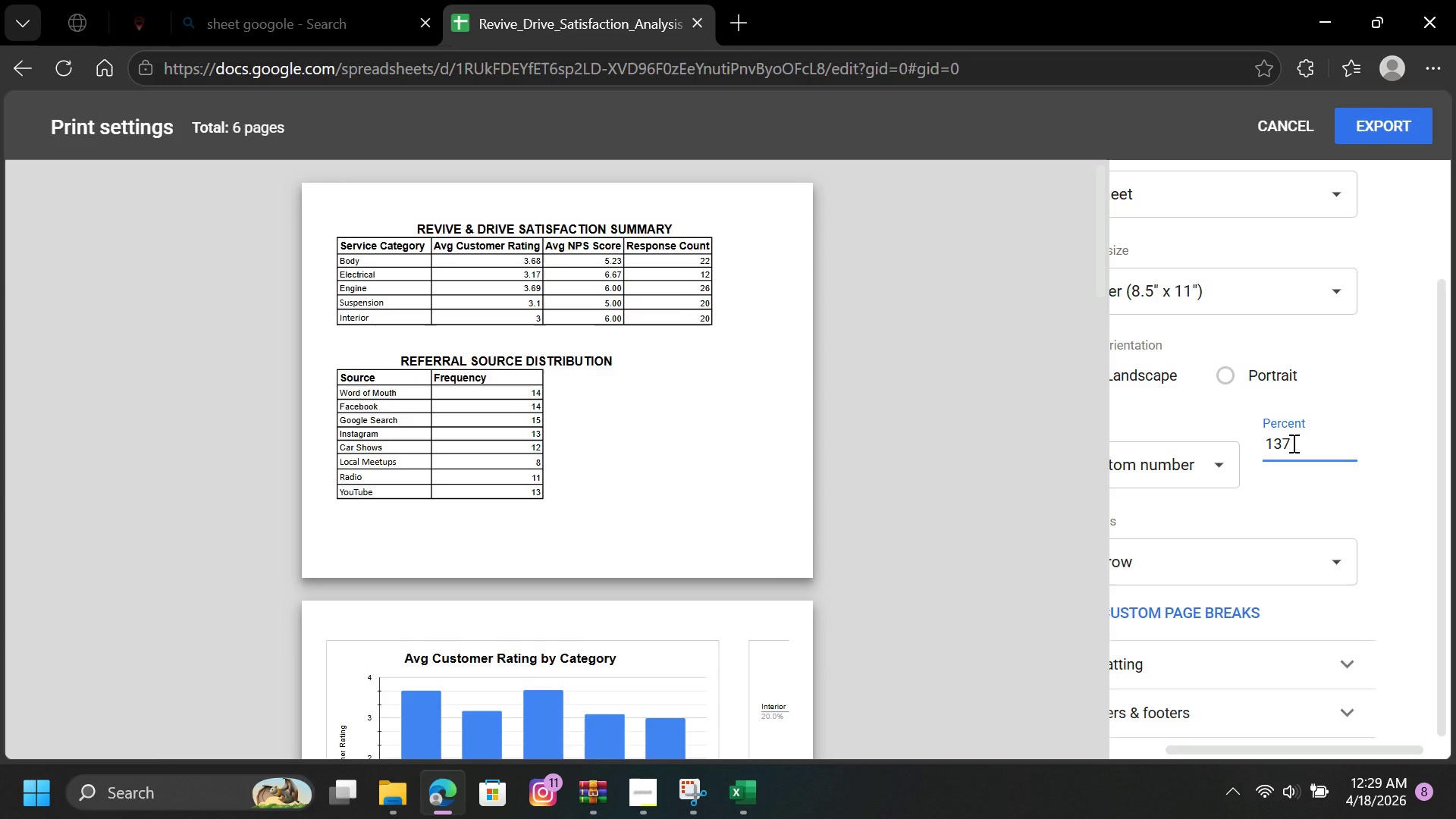 
key(Enter)
 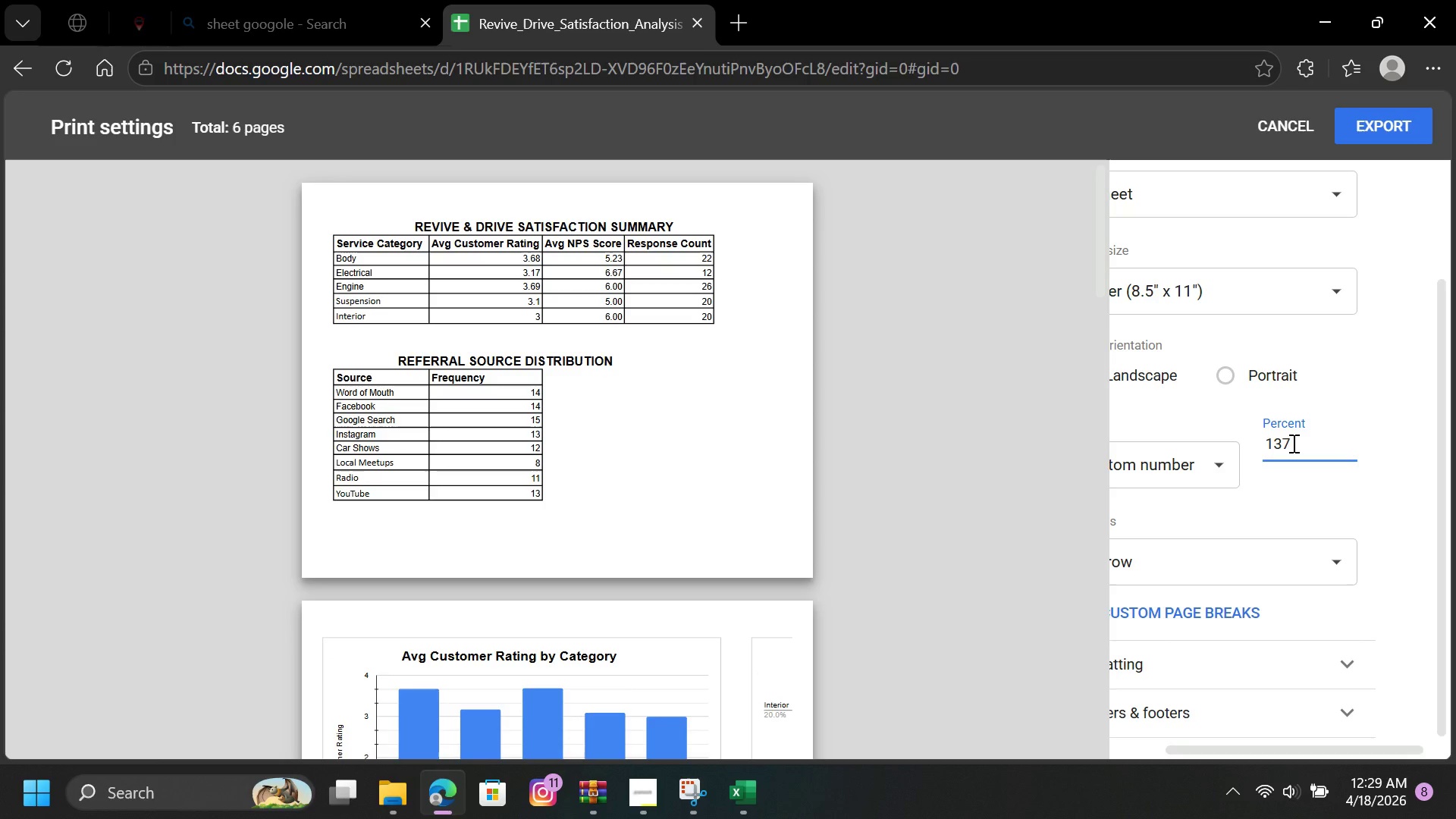 
type(\)
key(Backspace)
key(Backspace)
key(Backspace)
type(40)
 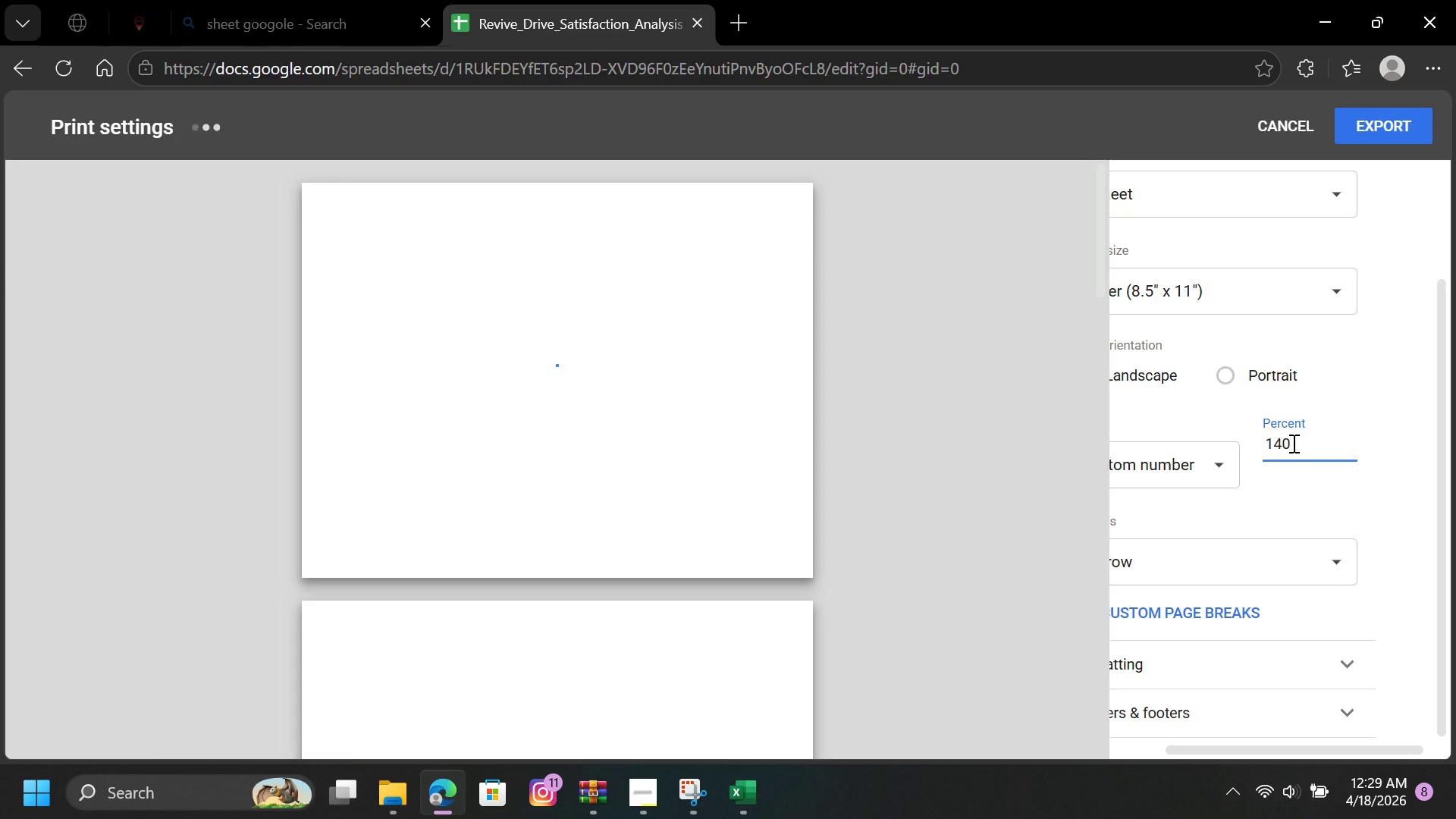 
key(Enter)
 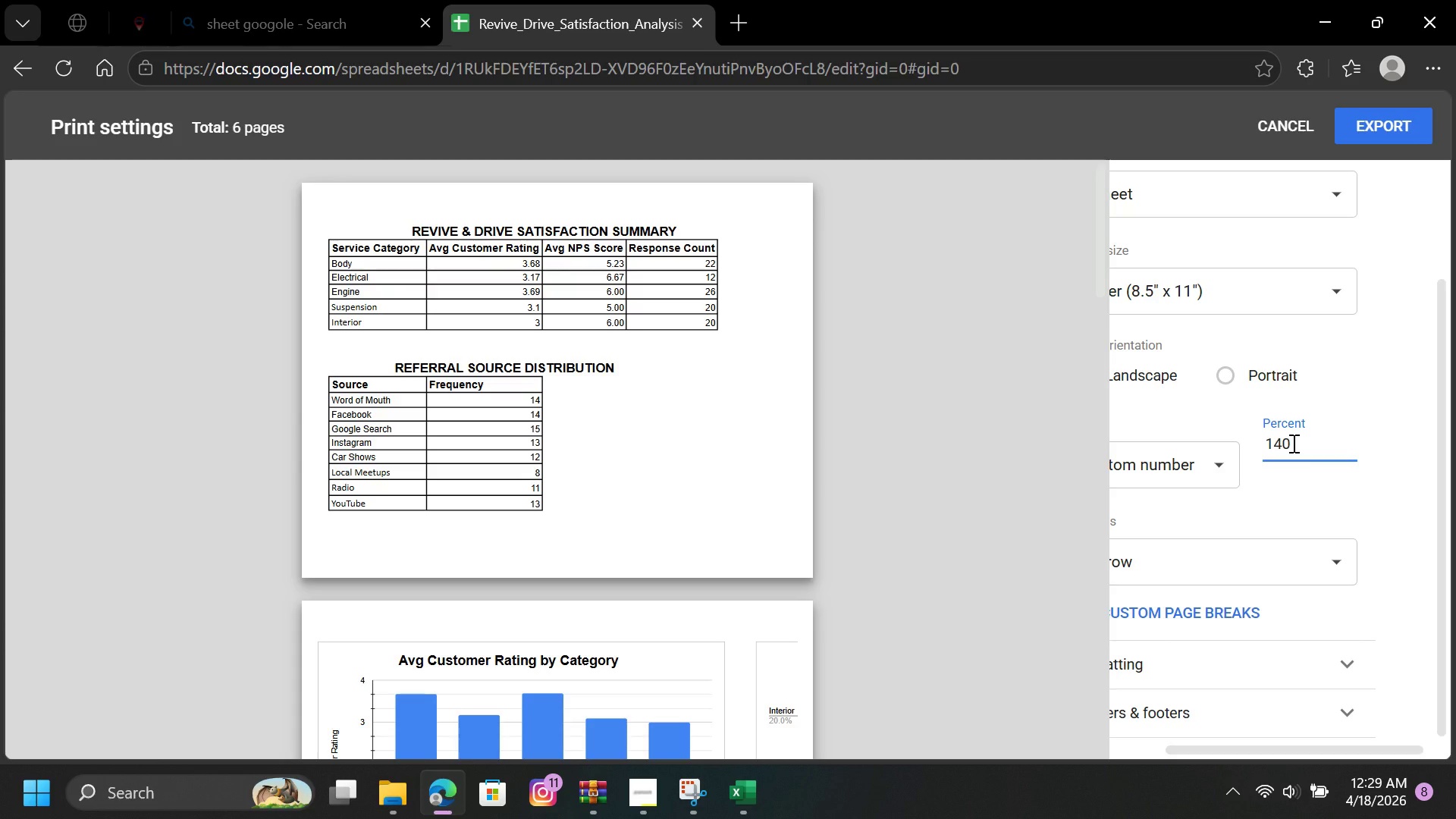 
key(Backspace)
key(Backspace)
type(45)
 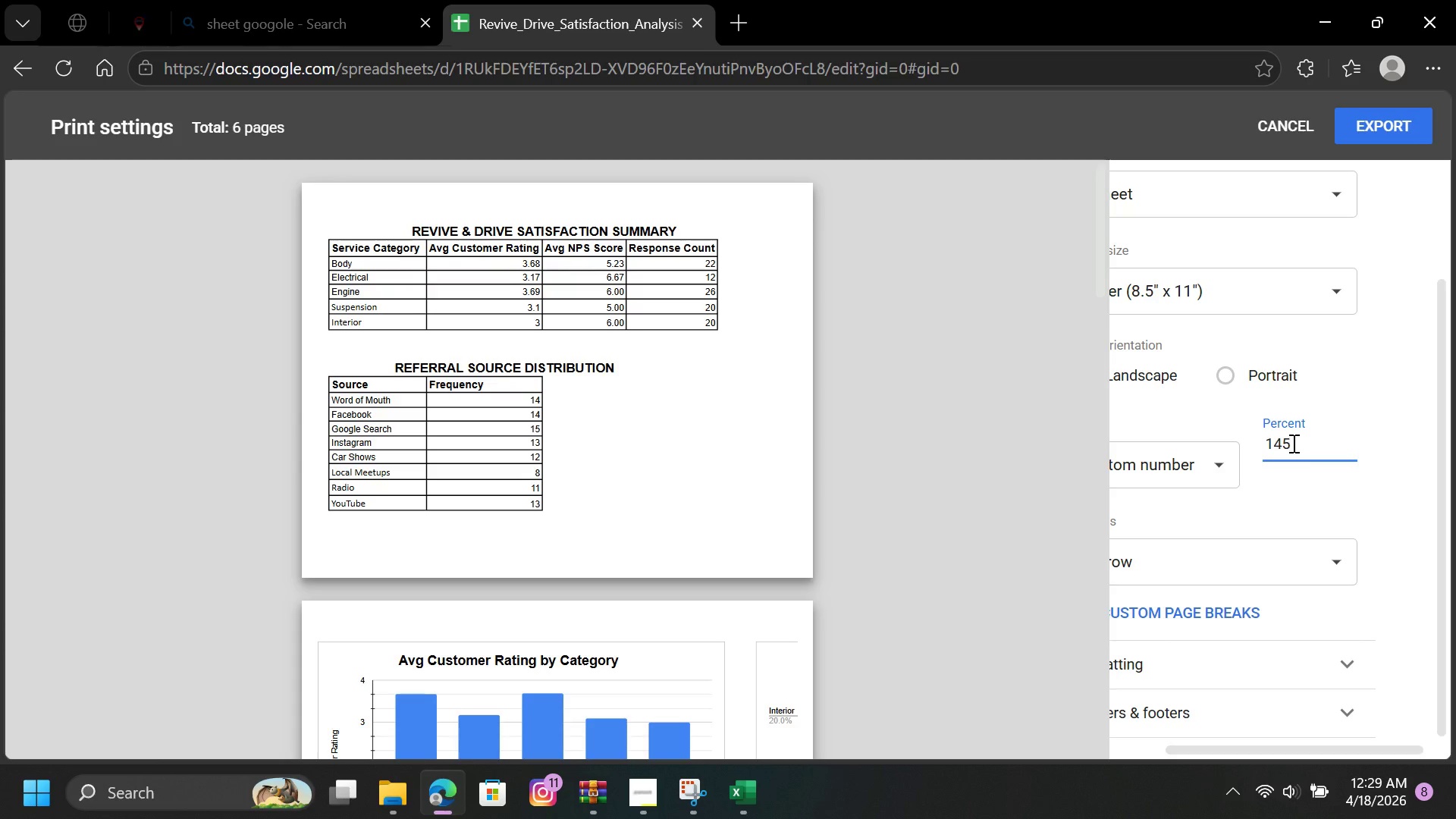 
key(Enter)
 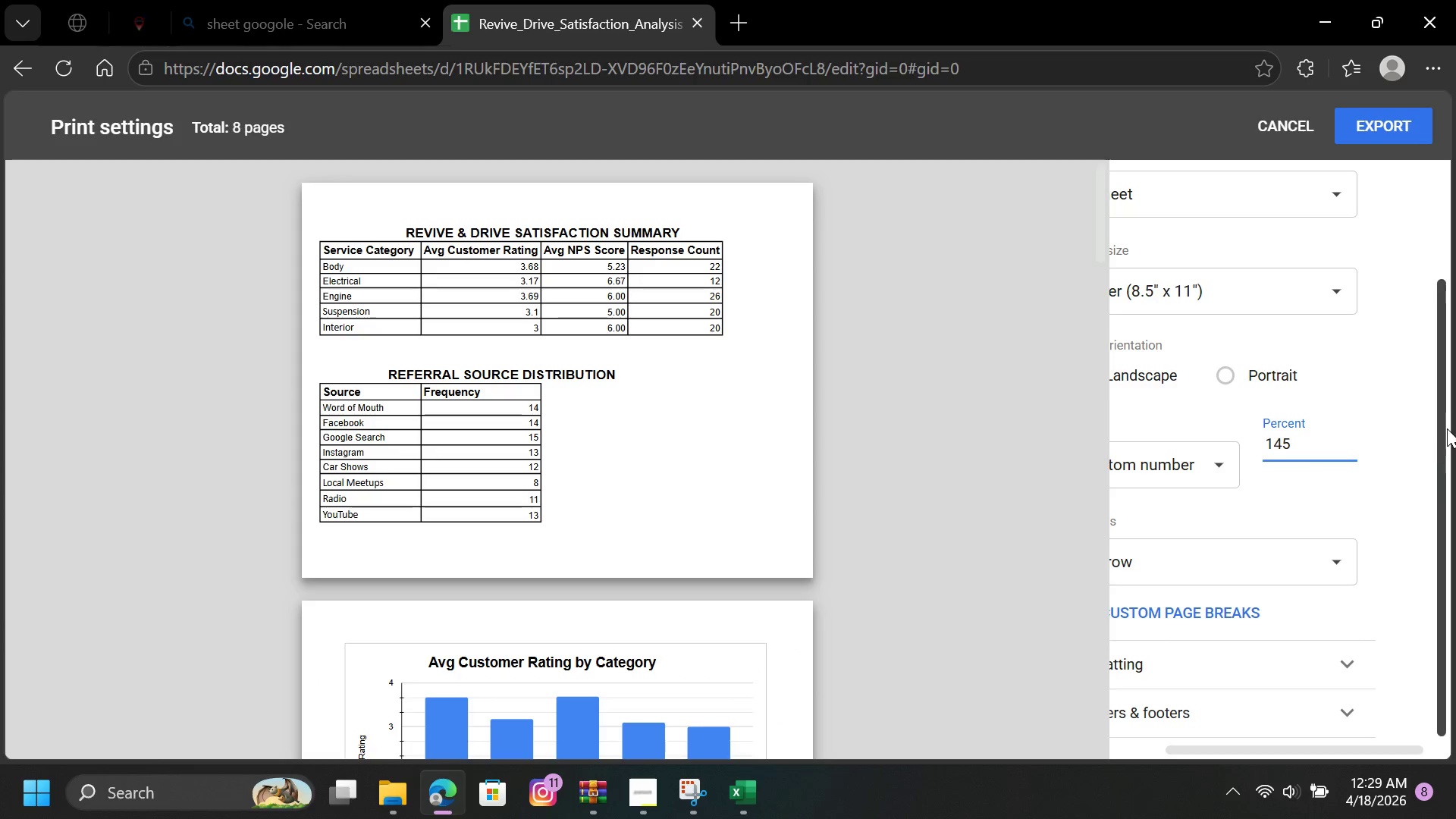 
left_click_drag(start_coordinate=[1439, 416], to_coordinate=[1436, 551])
 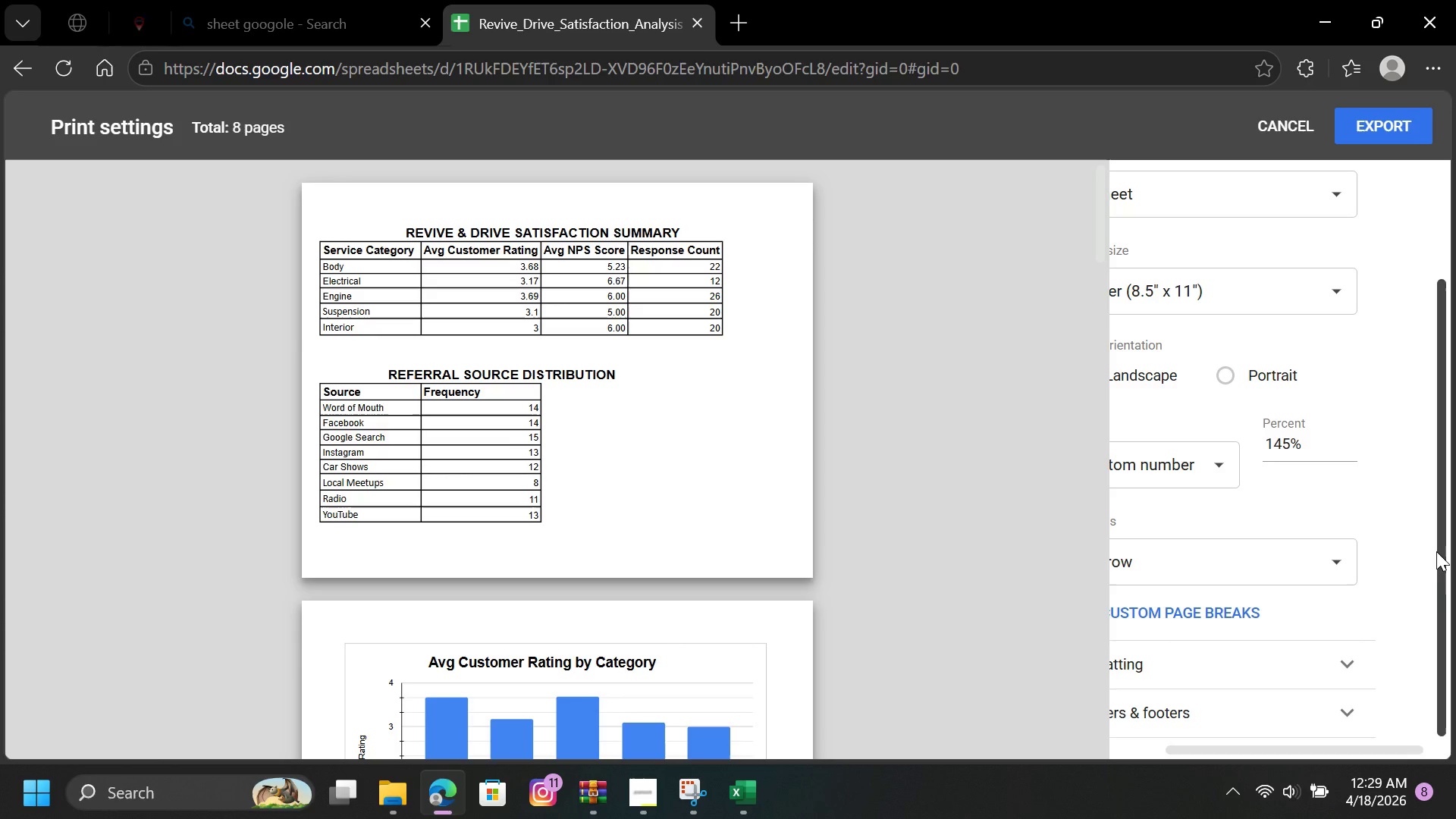 
left_click_drag(start_coordinate=[1436, 551], to_coordinate=[1366, 126])
 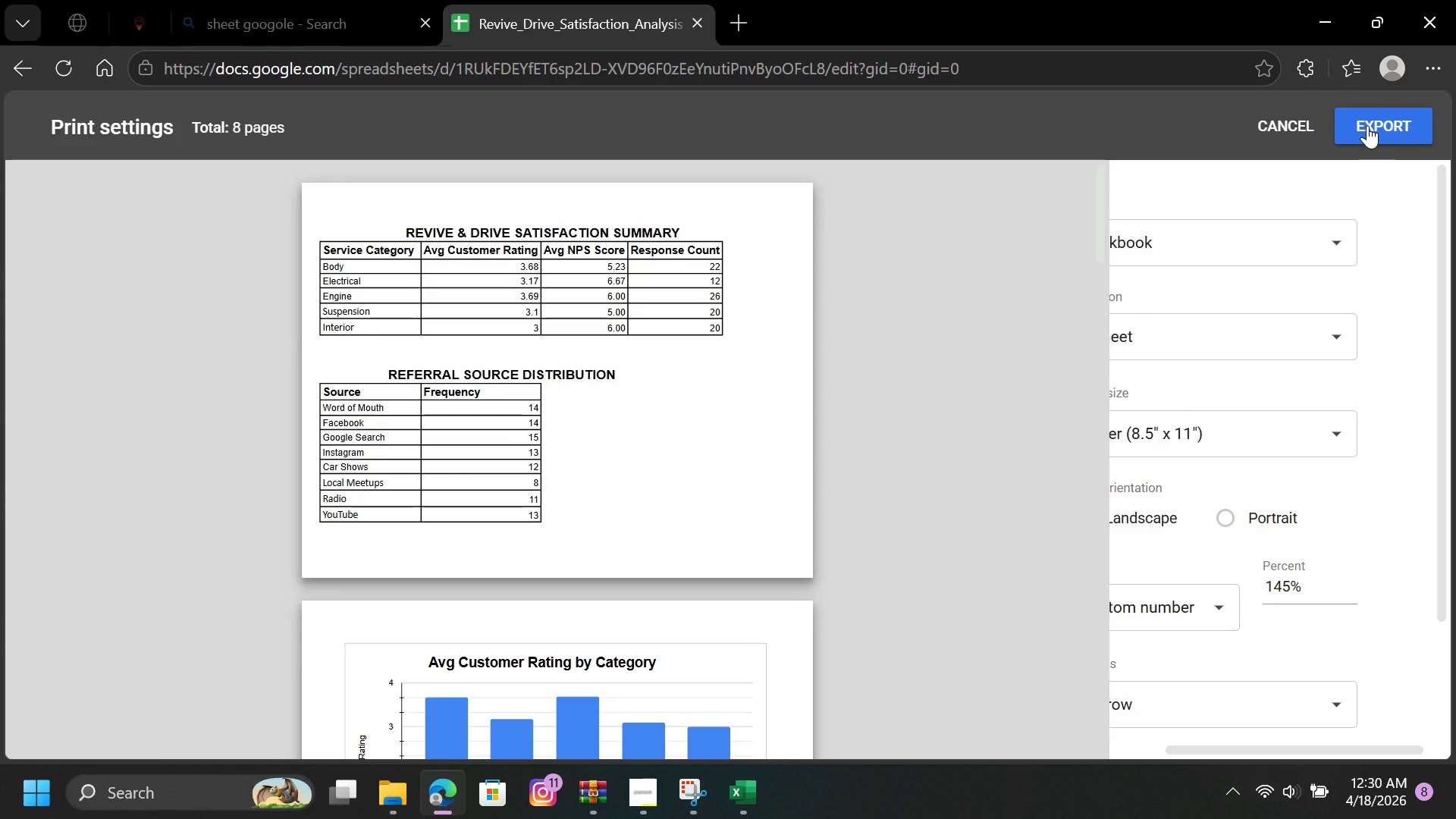 
left_click([1367, 125])
 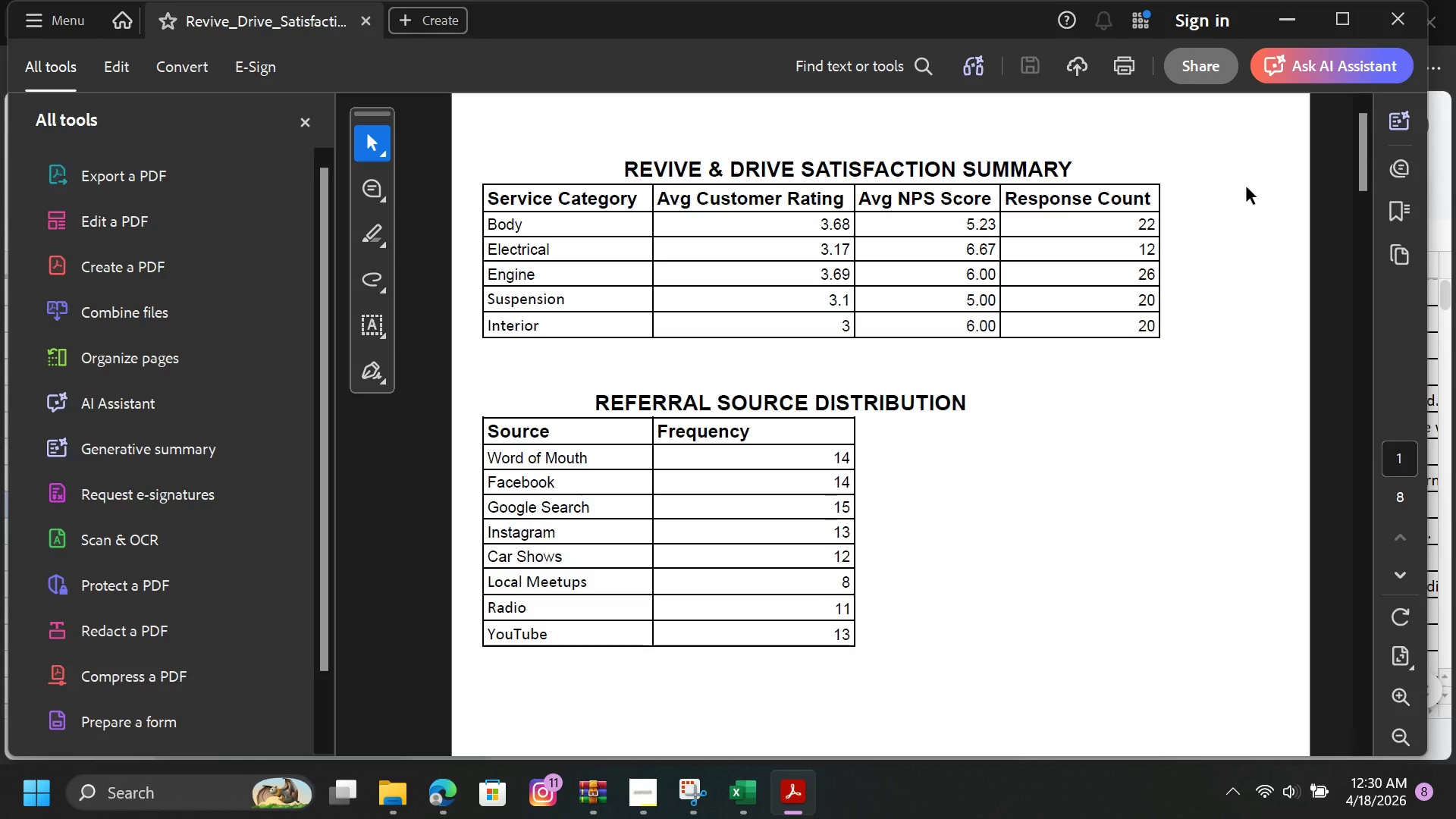 
wait(6.53)
 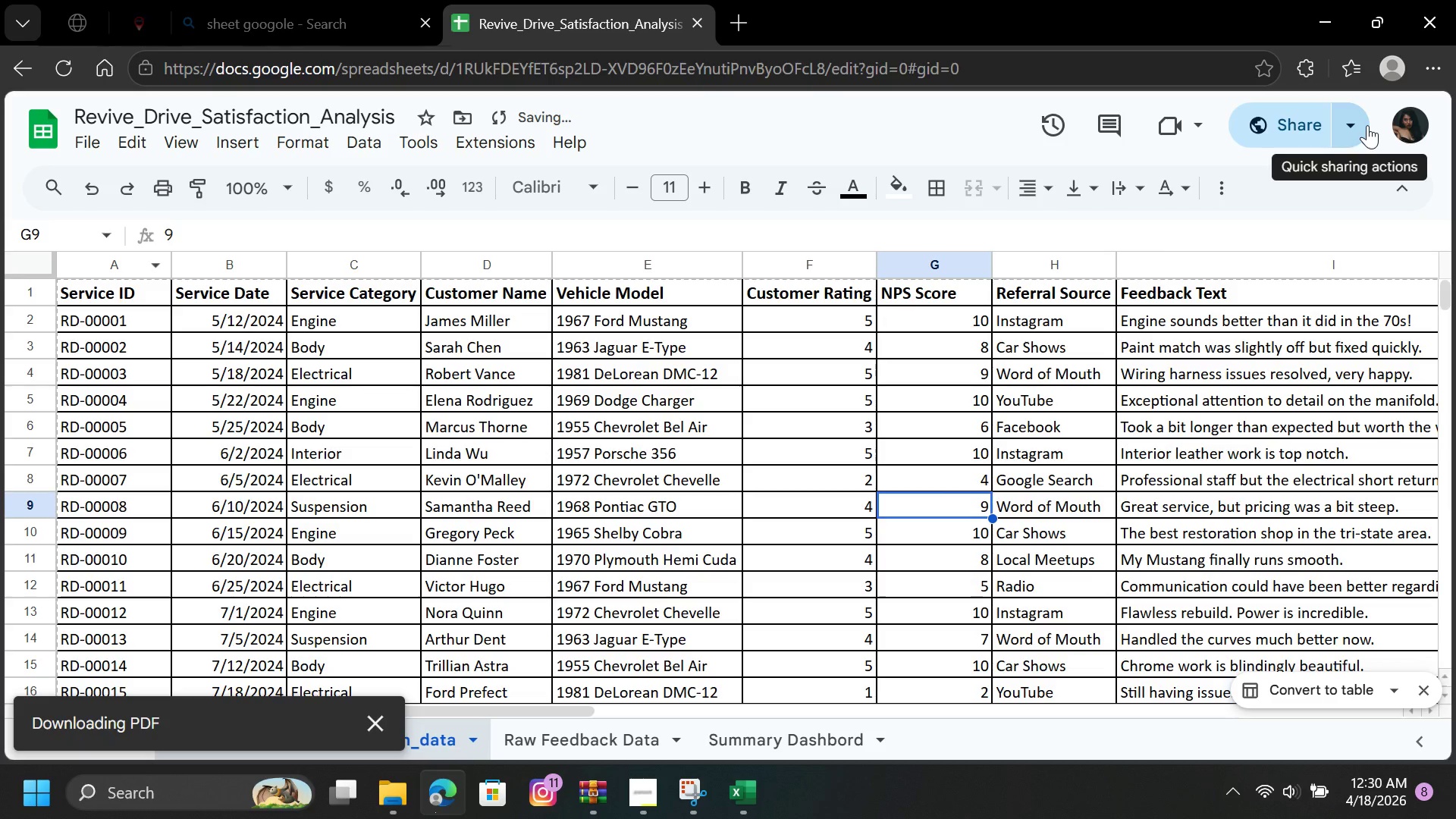 
left_click_drag(start_coordinate=[1363, 181], to_coordinate=[1357, 244])
 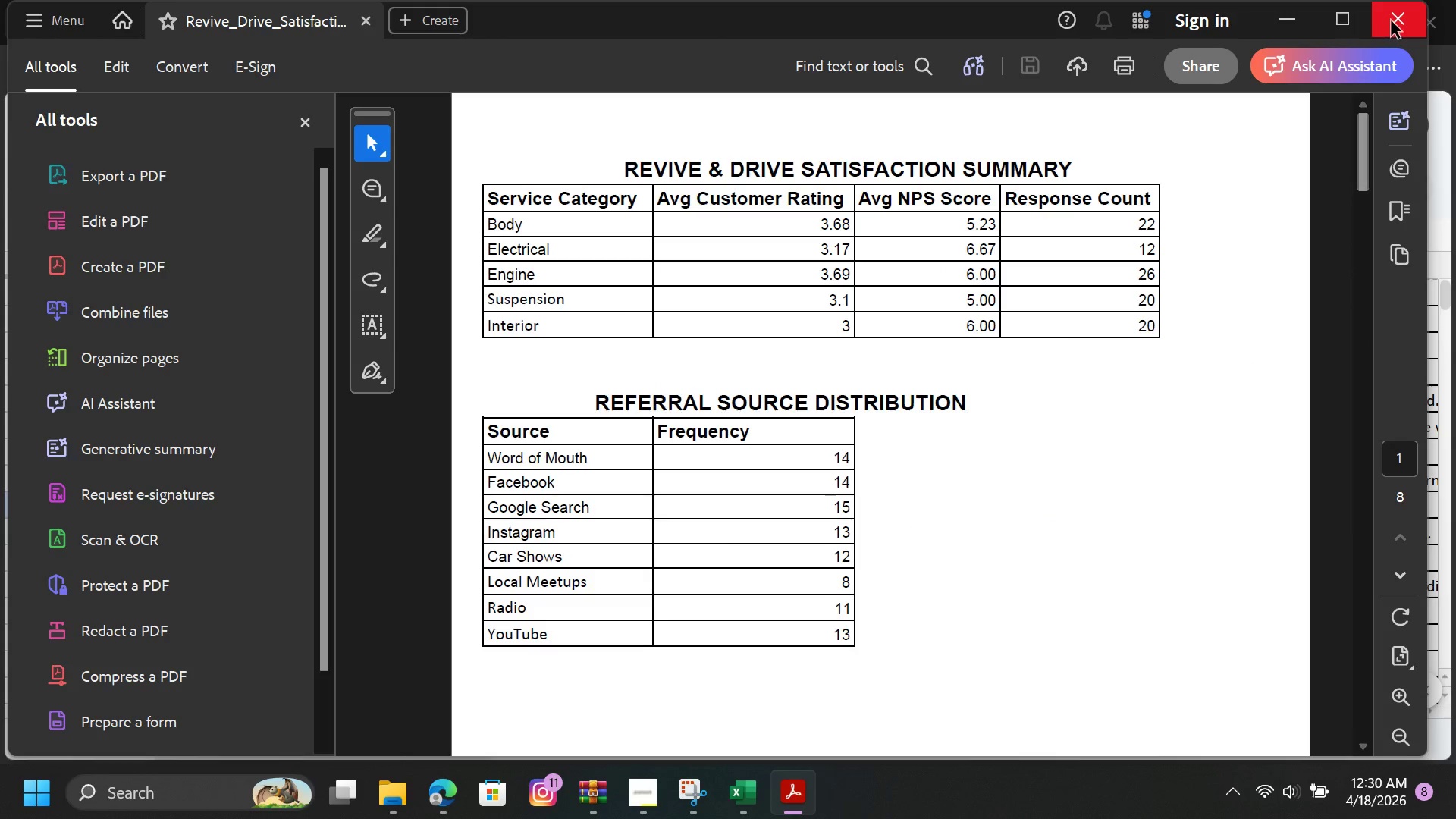 
left_click([1392, 21])
 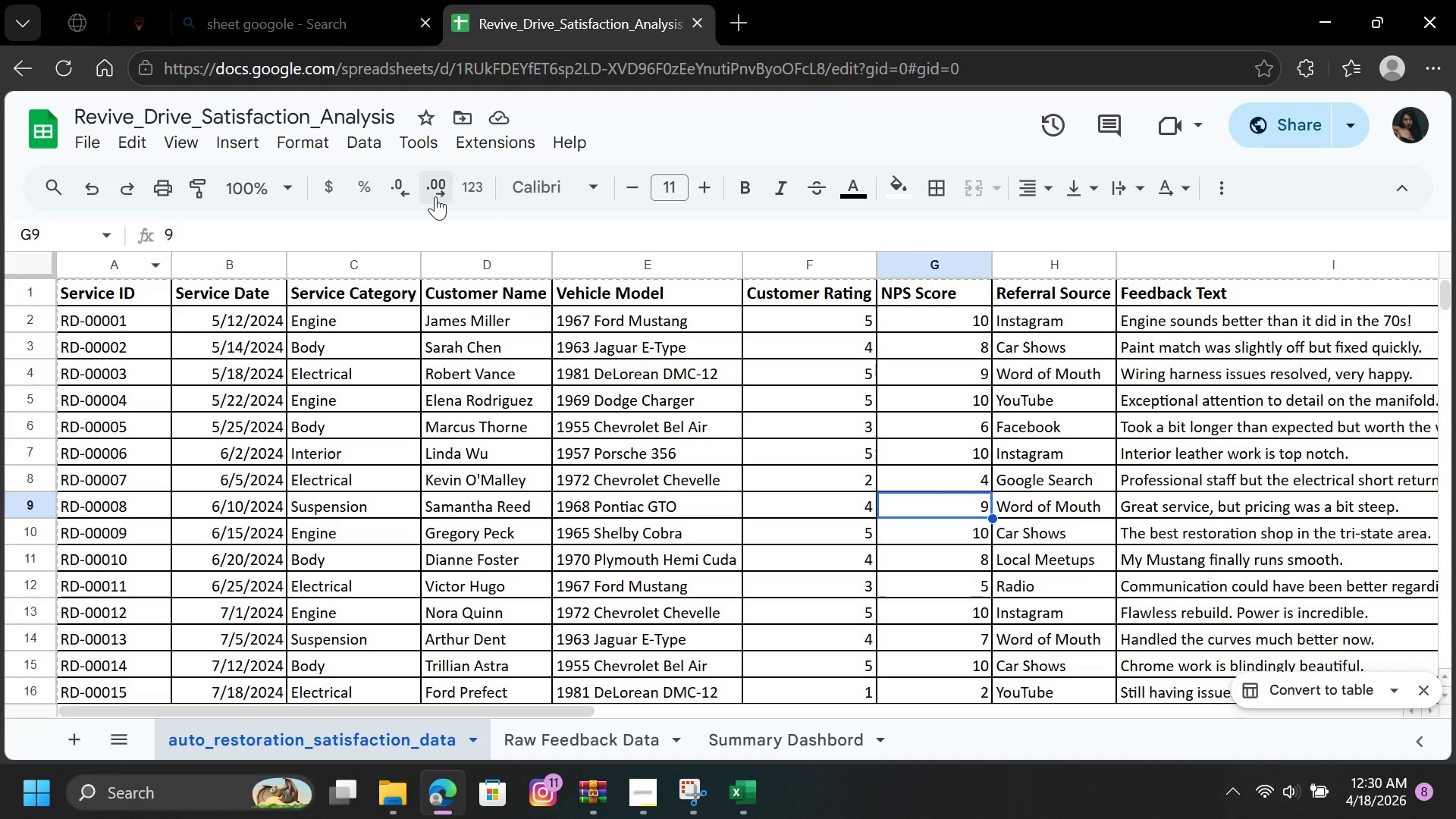 
wait(6.33)
 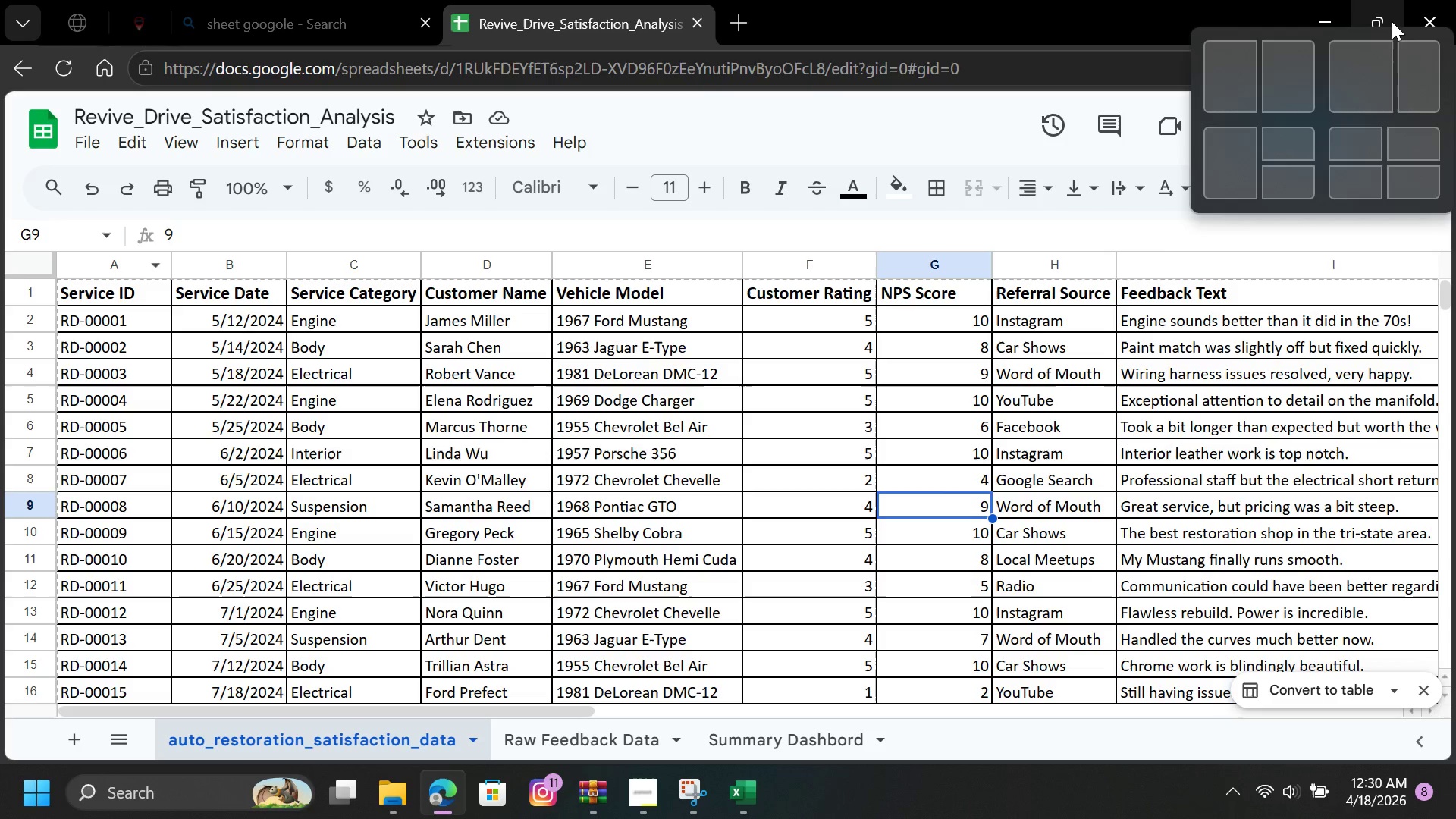 
left_click([95, 149])
 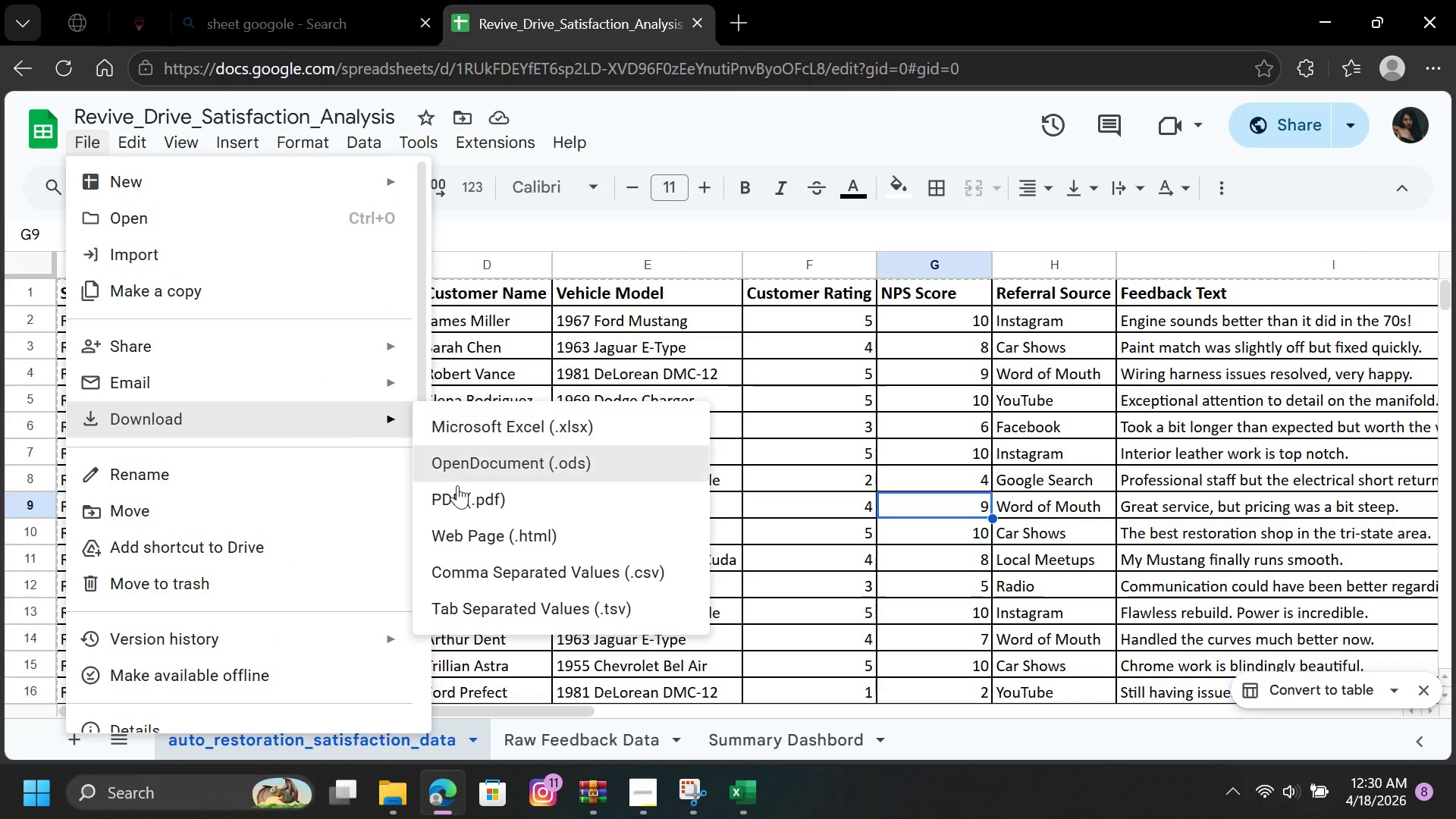 
left_click([465, 513])
 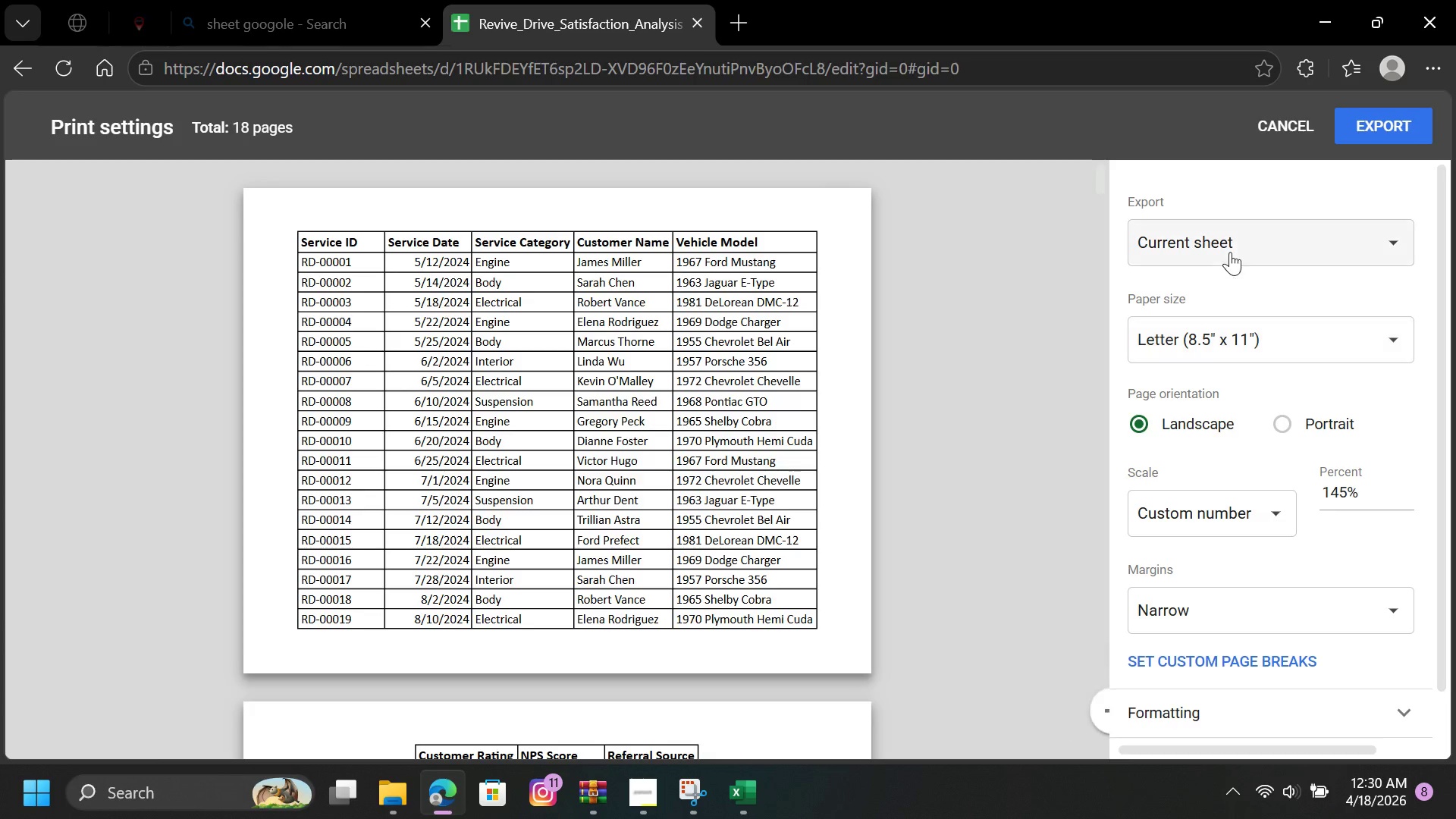 
left_click([1232, 237])
 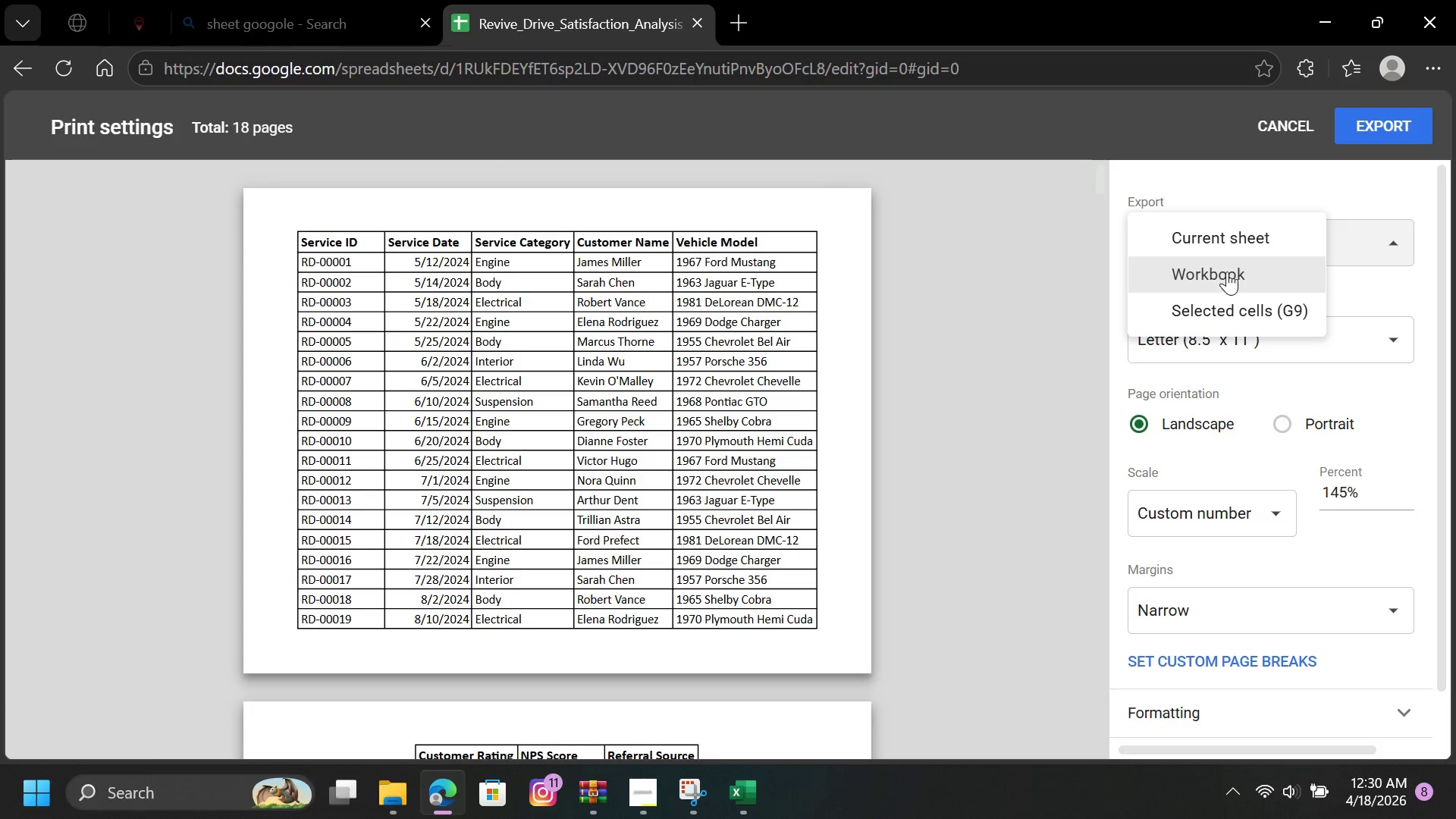 
left_click([1227, 271])
 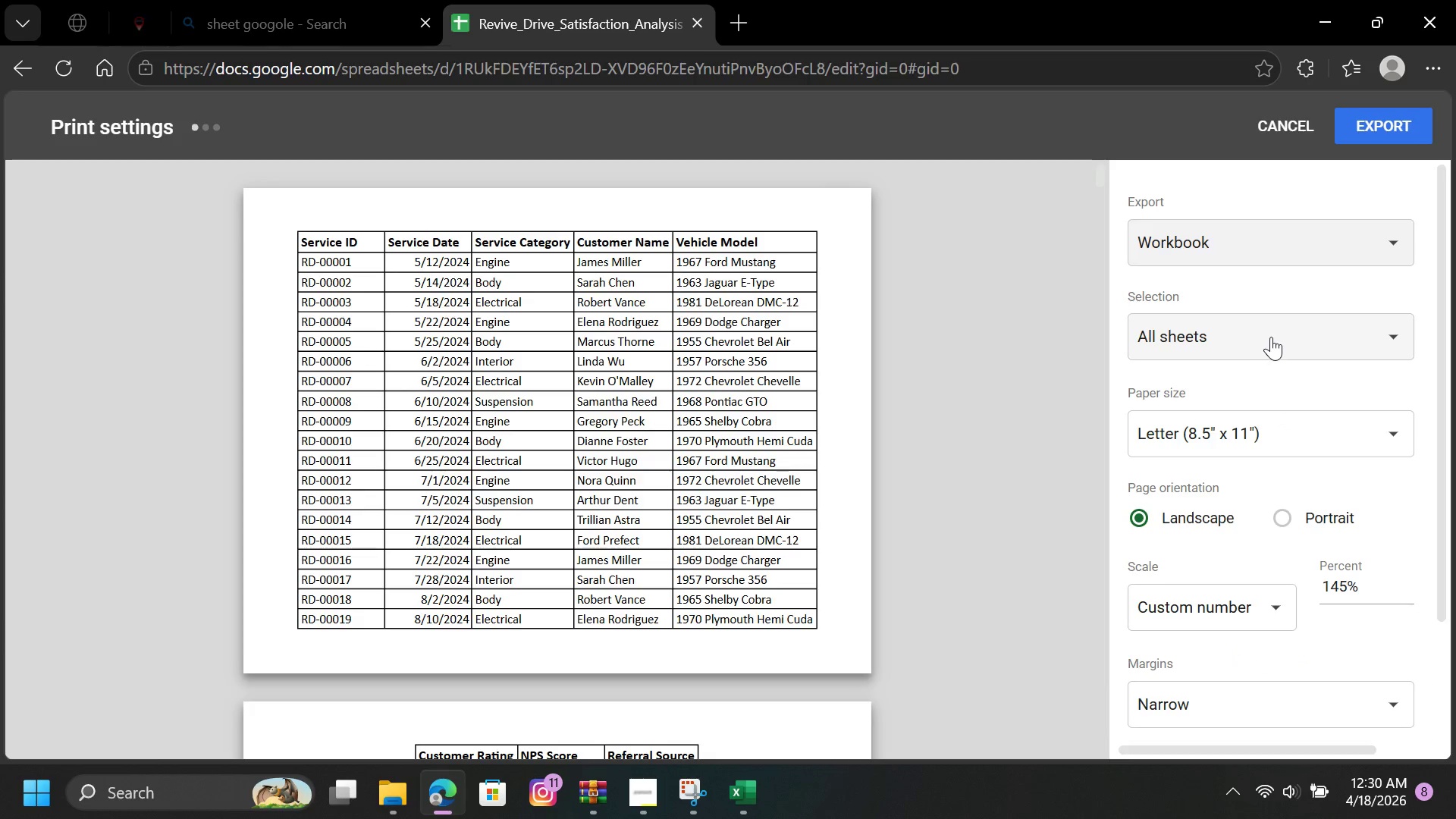 
left_click([1272, 337])
 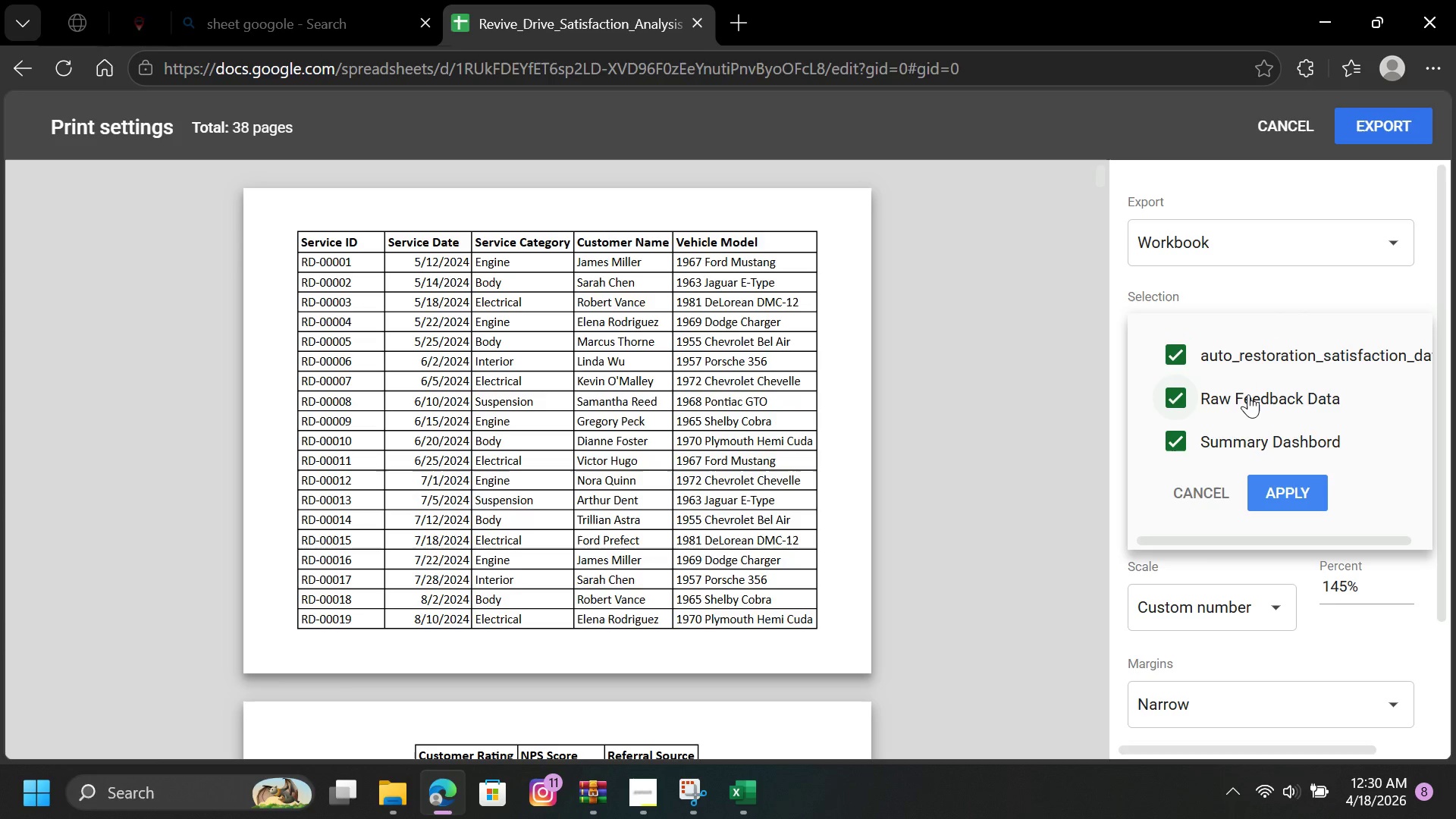 
left_click([1249, 392])
 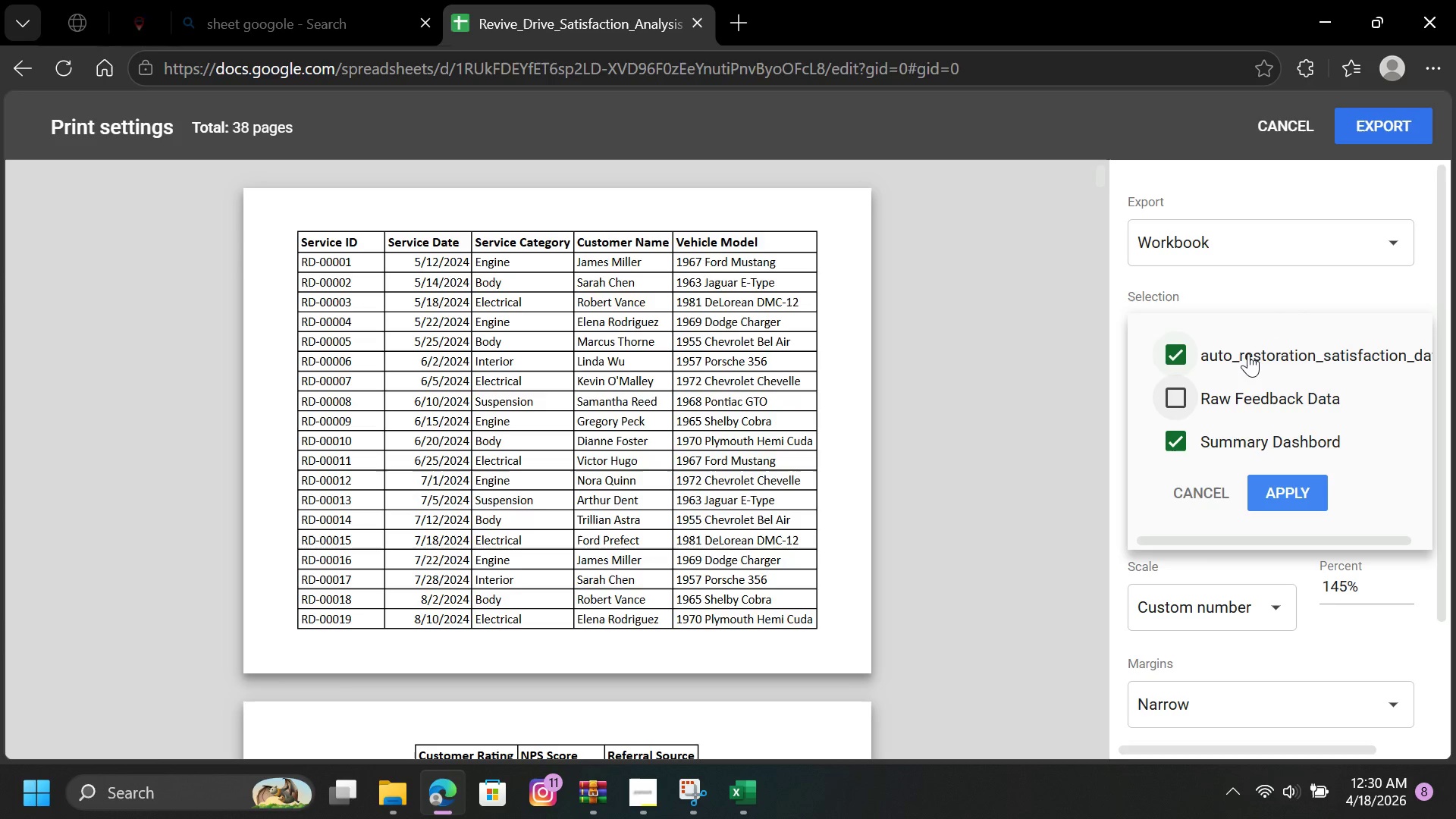 
left_click([1248, 353])
 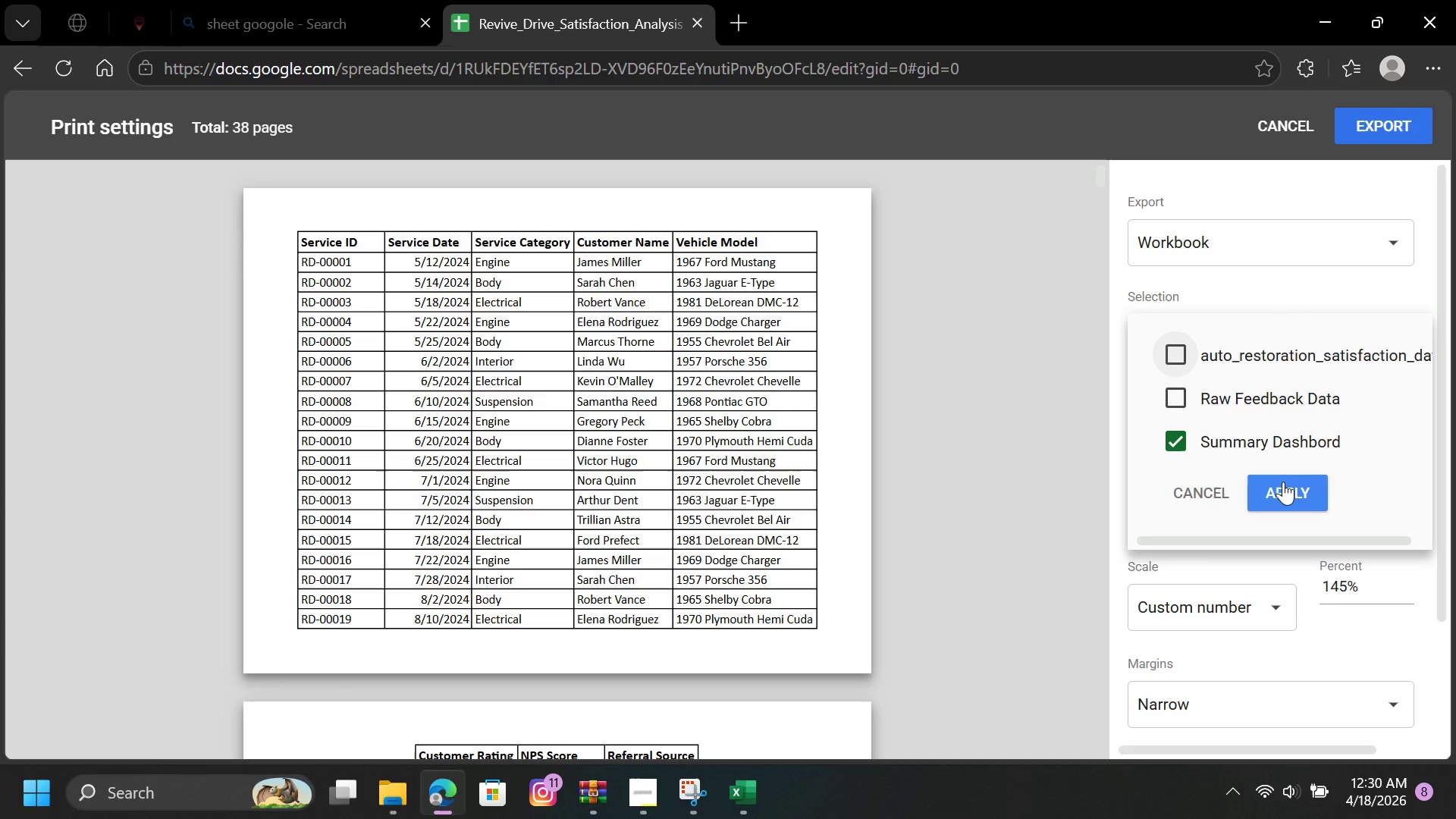 
left_click([1285, 486])
 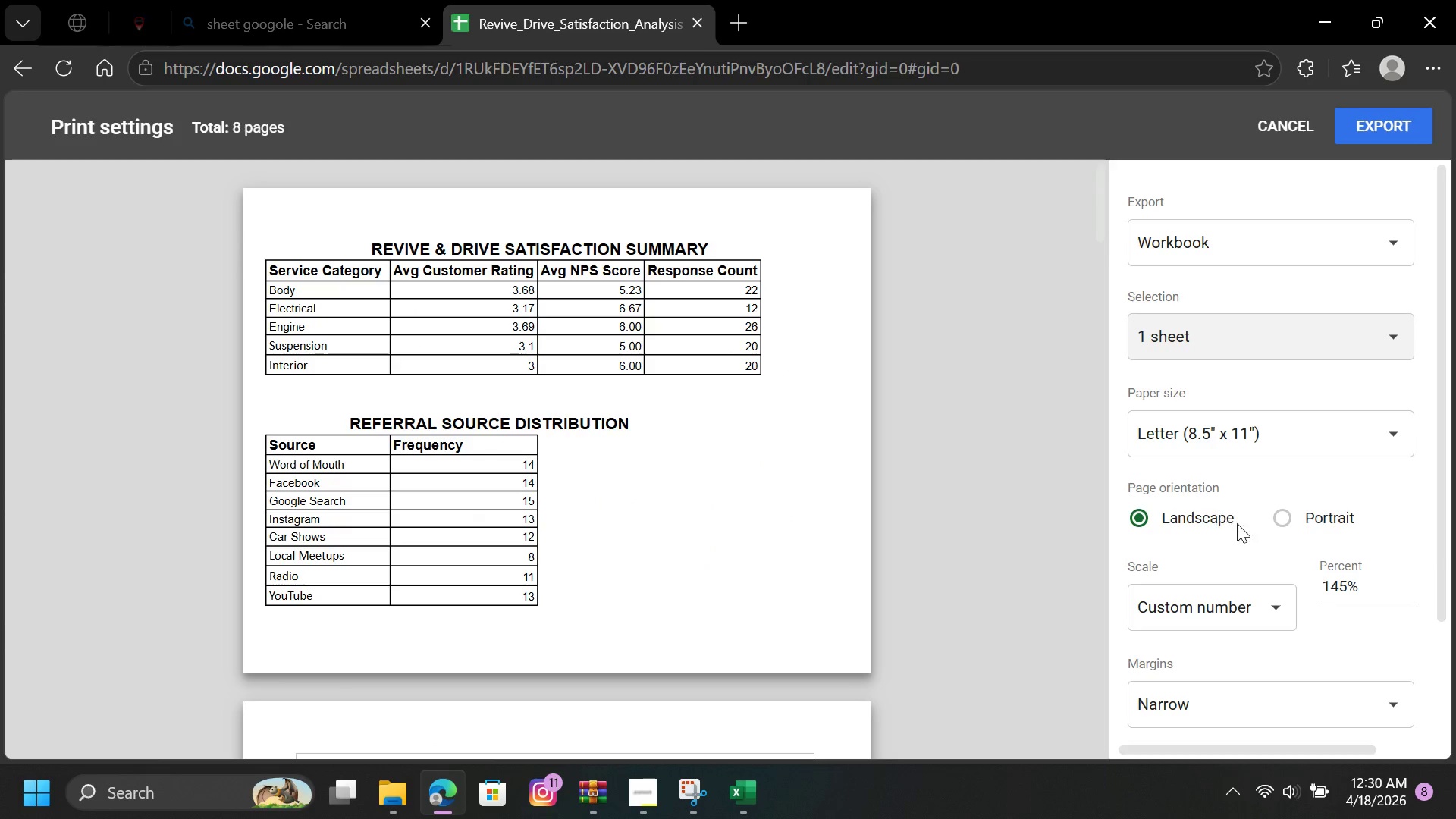 
left_click([1282, 520])
 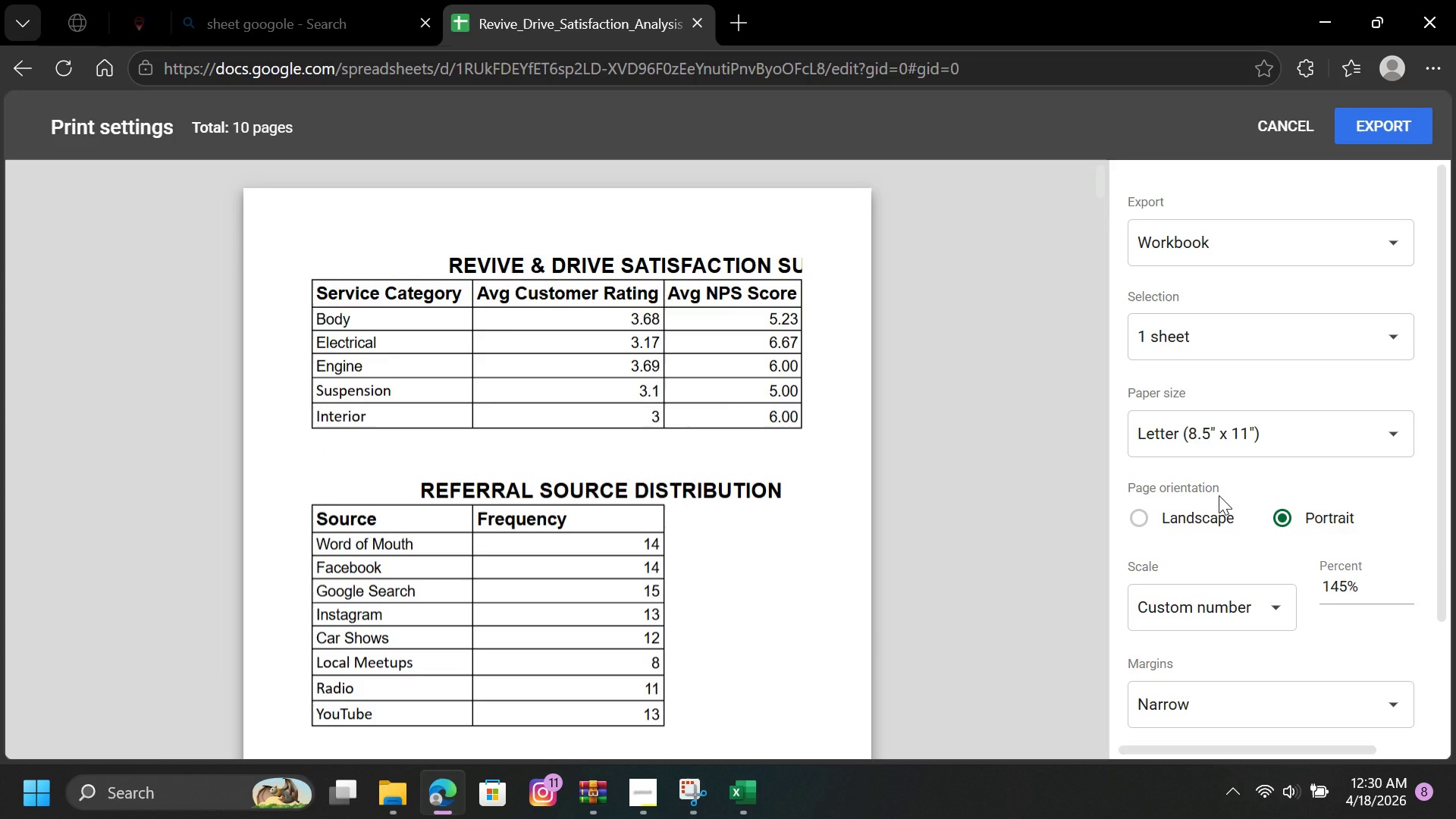 
wait(5.16)
 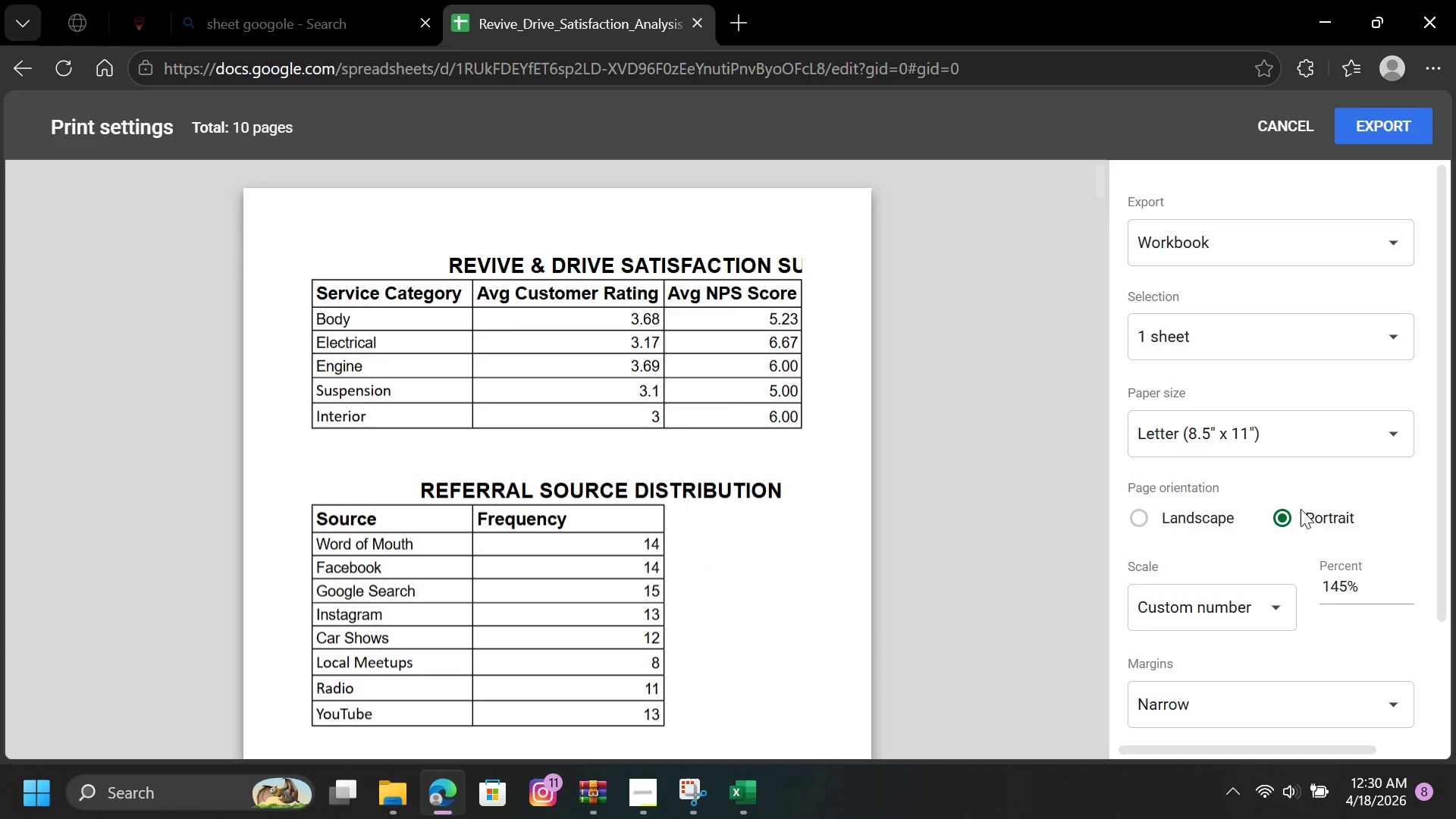 
left_click([1179, 520])
 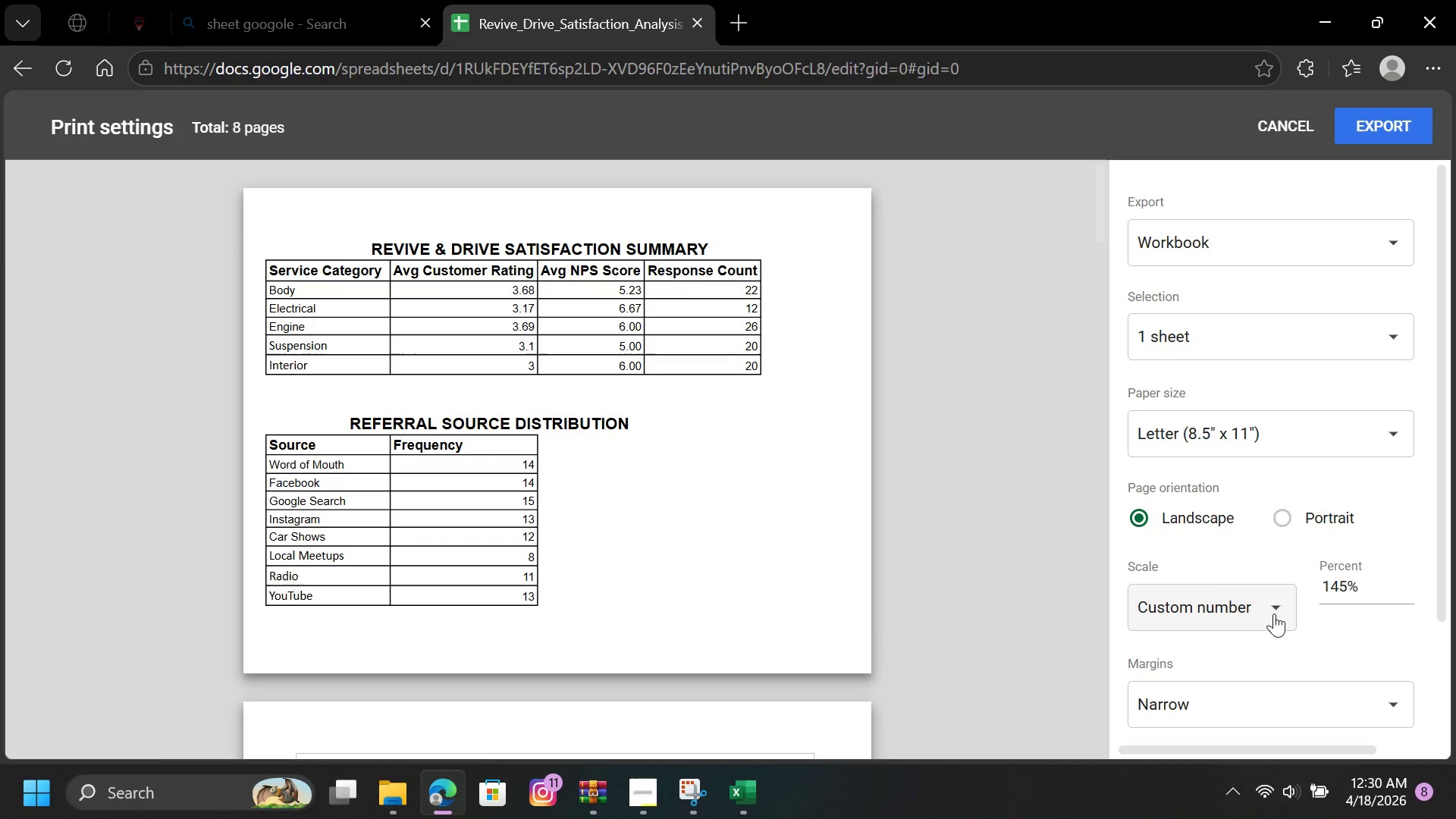 
left_click([1274, 613])
 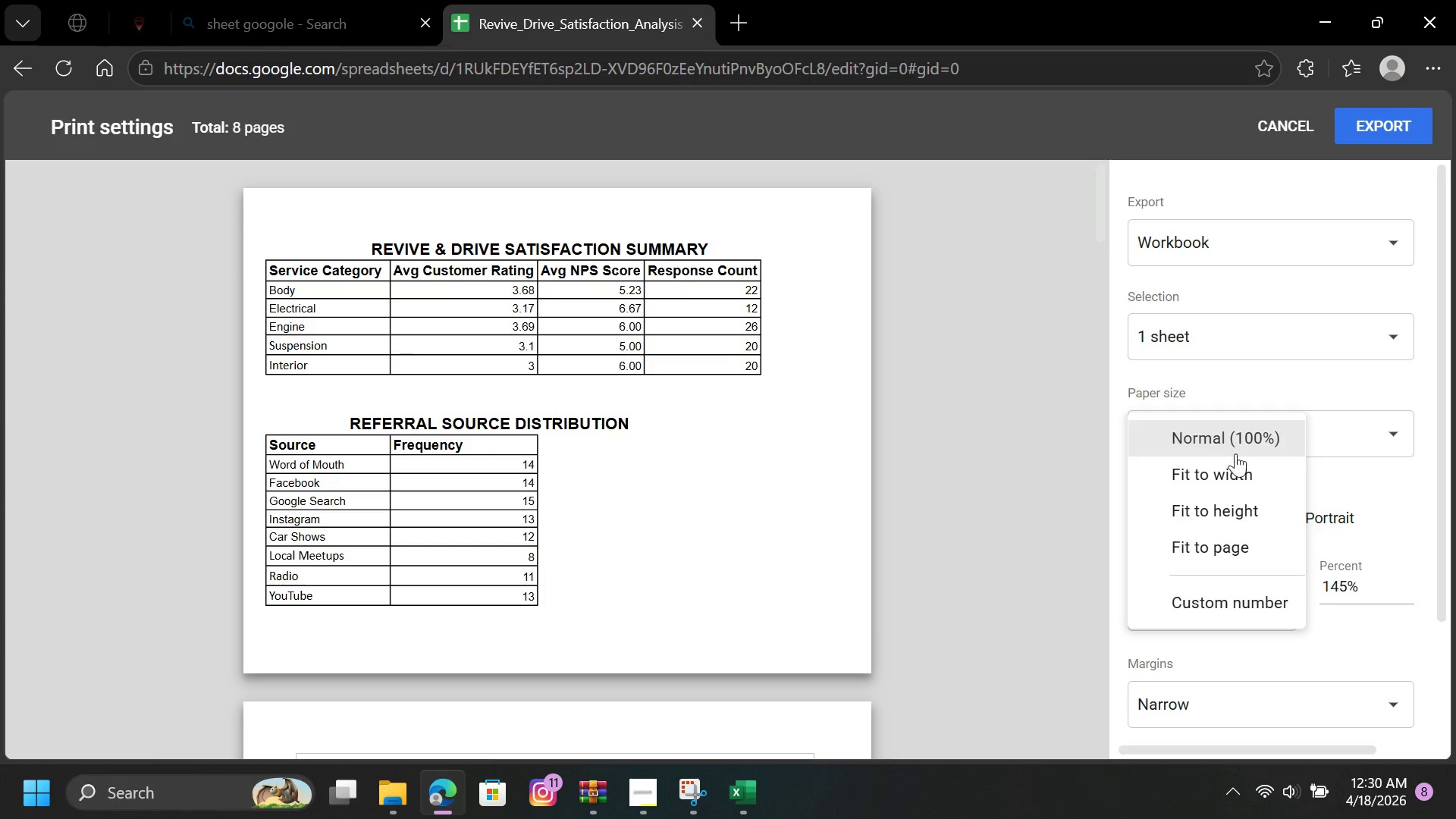 
left_click([1235, 469])
 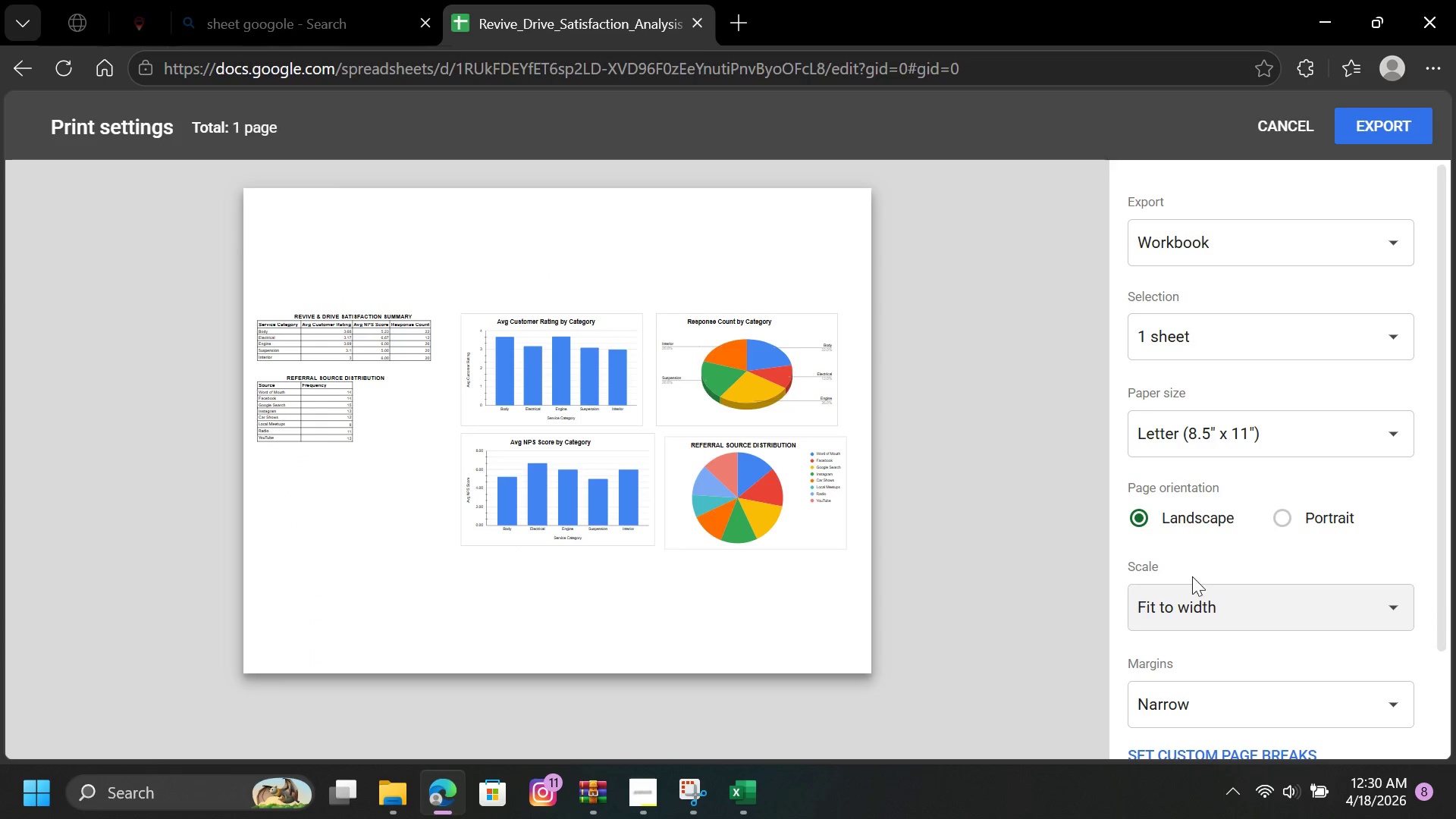 
left_click([1226, 595])
 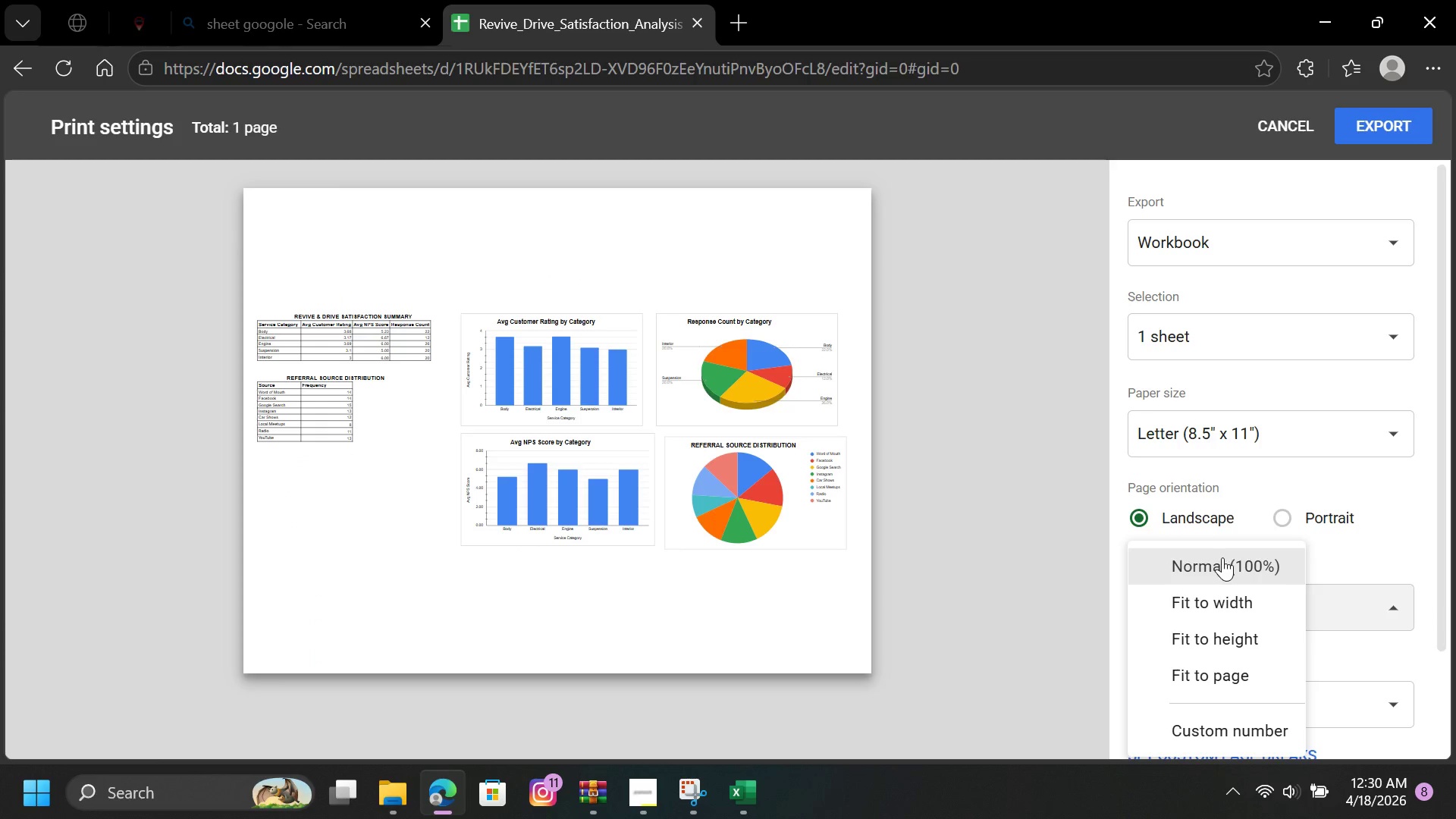 
left_click([1222, 557])
 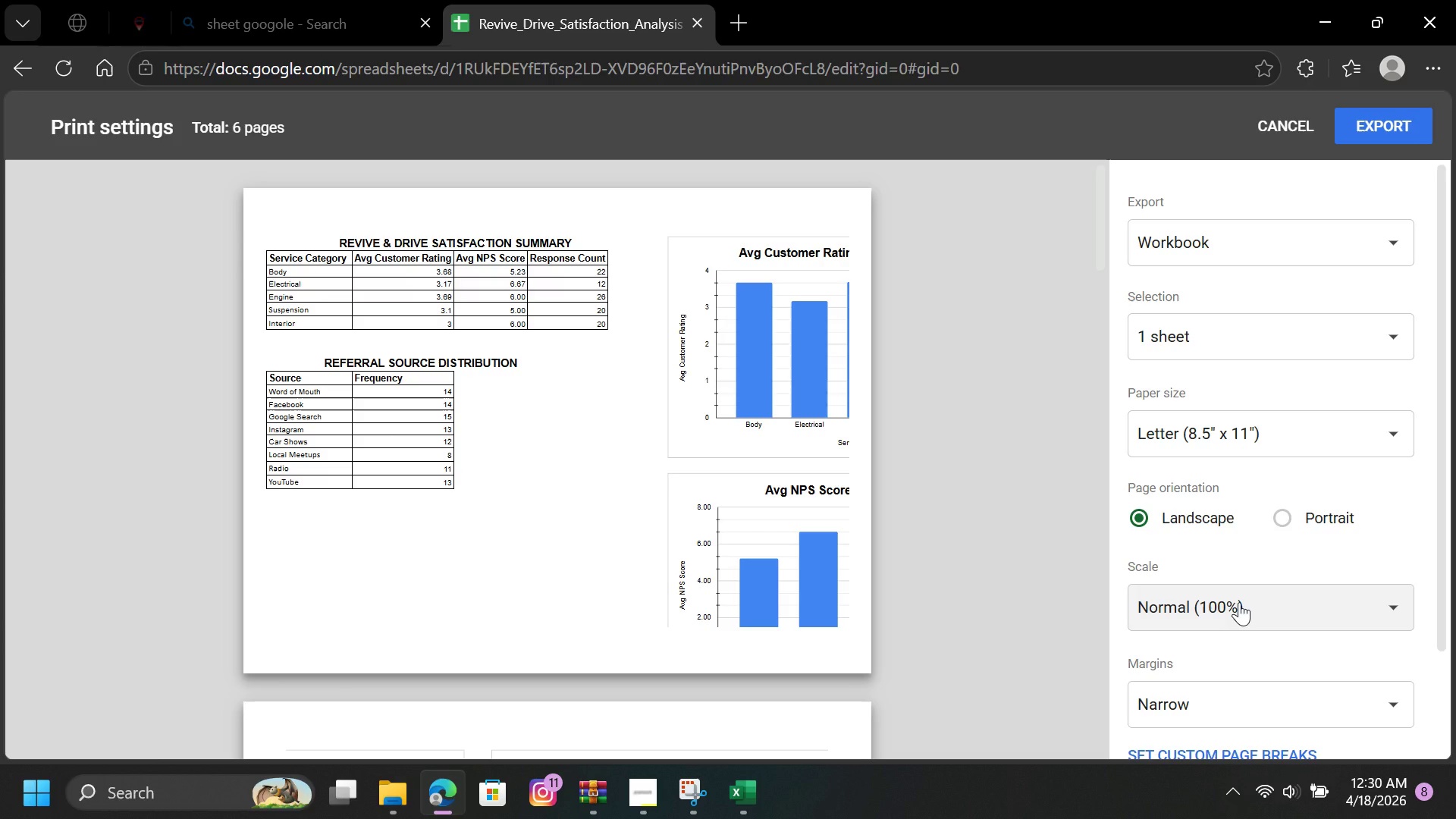 
wait(6.75)
 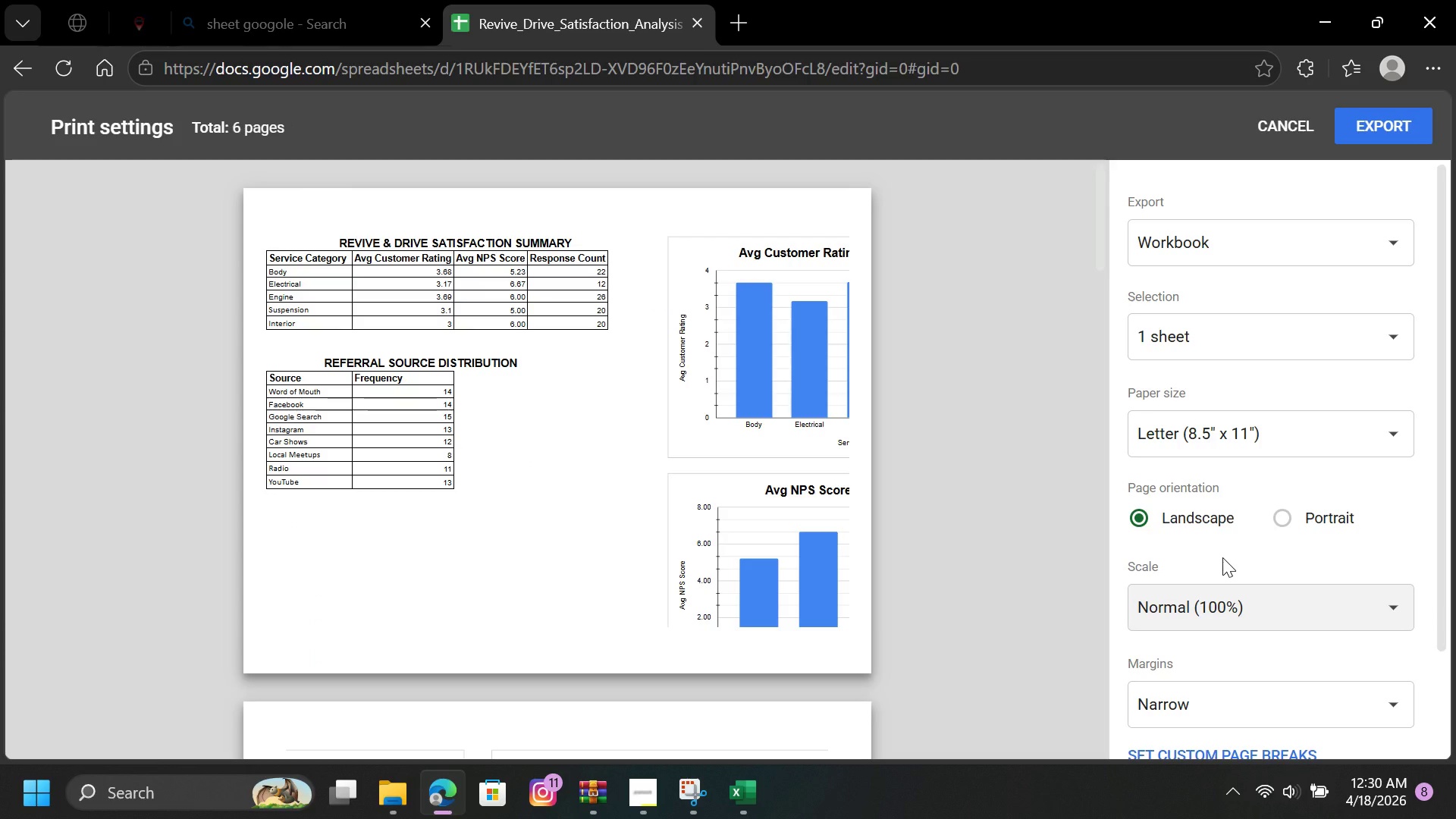 
left_click([1245, 708])
 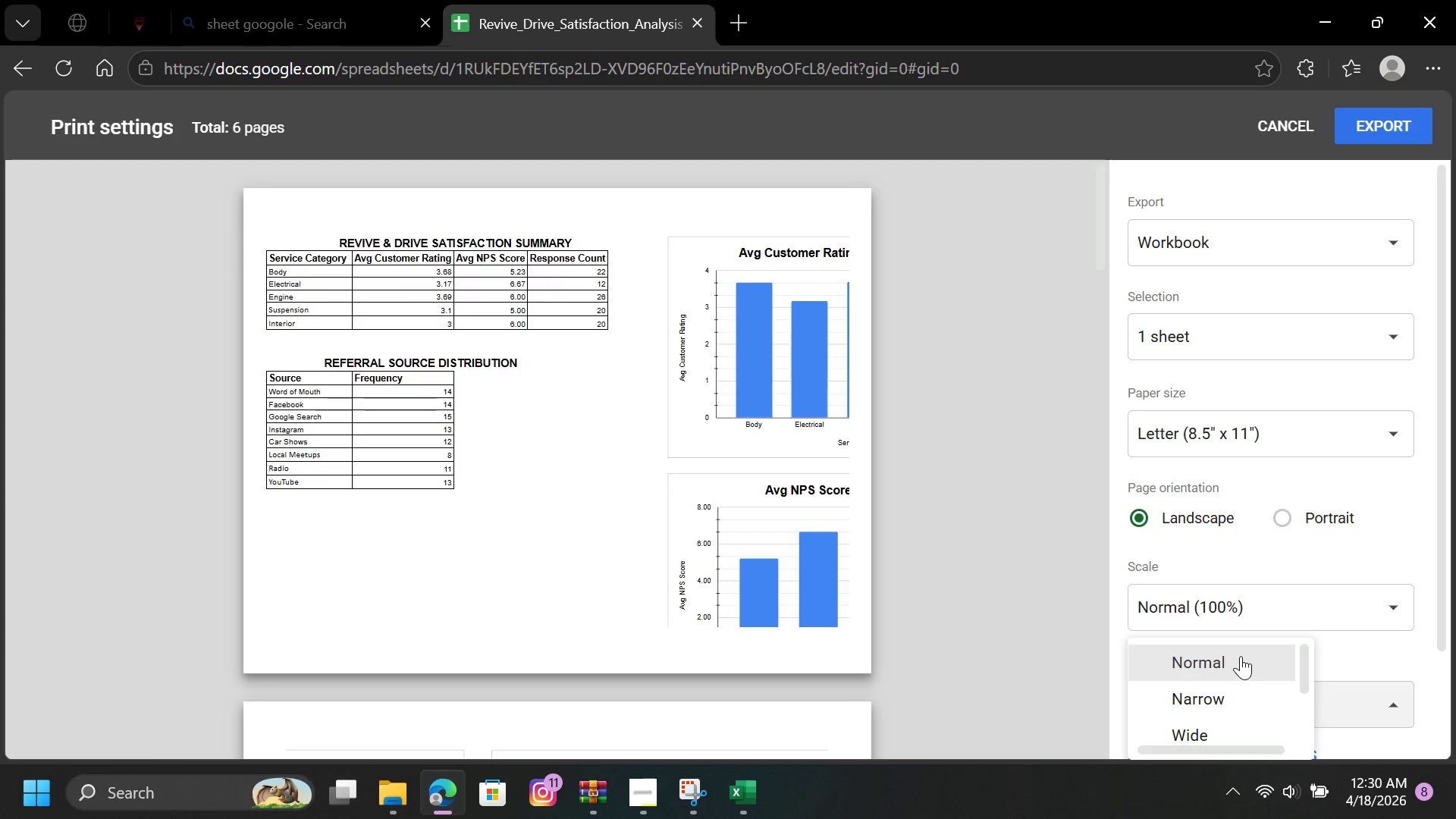 
left_click([1241, 656])
 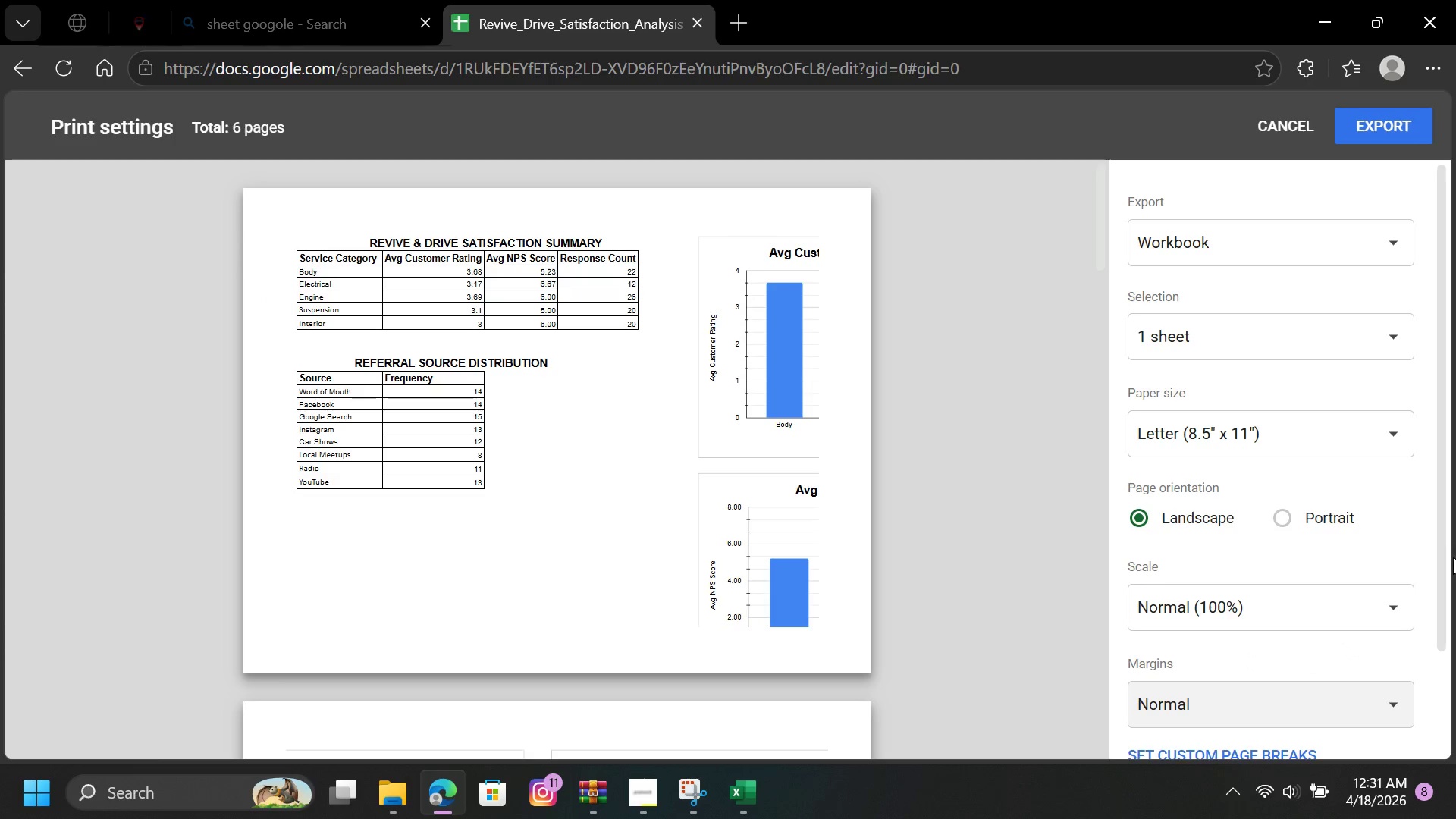 
left_click_drag(start_coordinate=[1444, 552], to_coordinate=[1448, 692])
 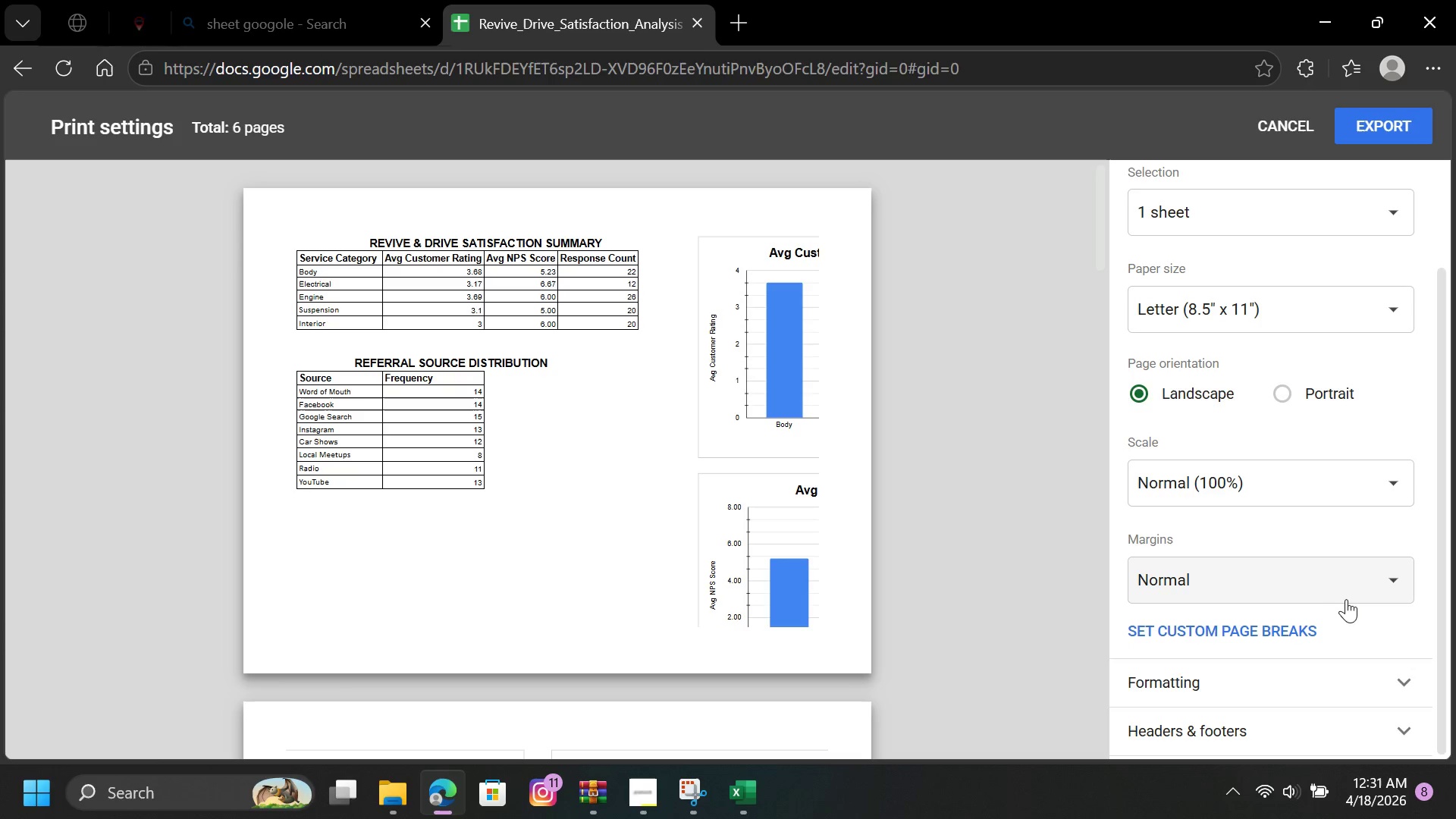 
left_click([1351, 595])
 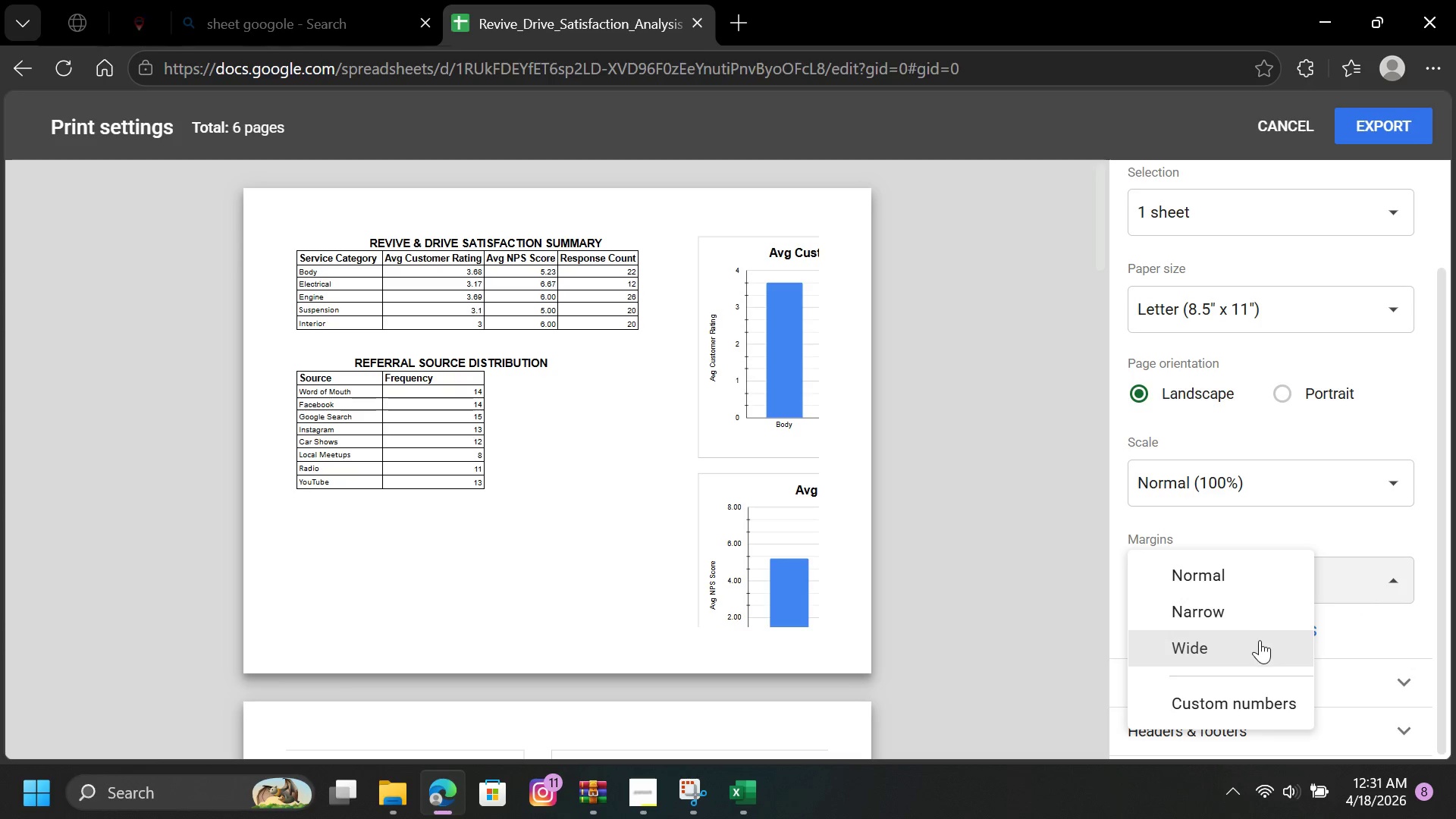 
left_click([1258, 645])
 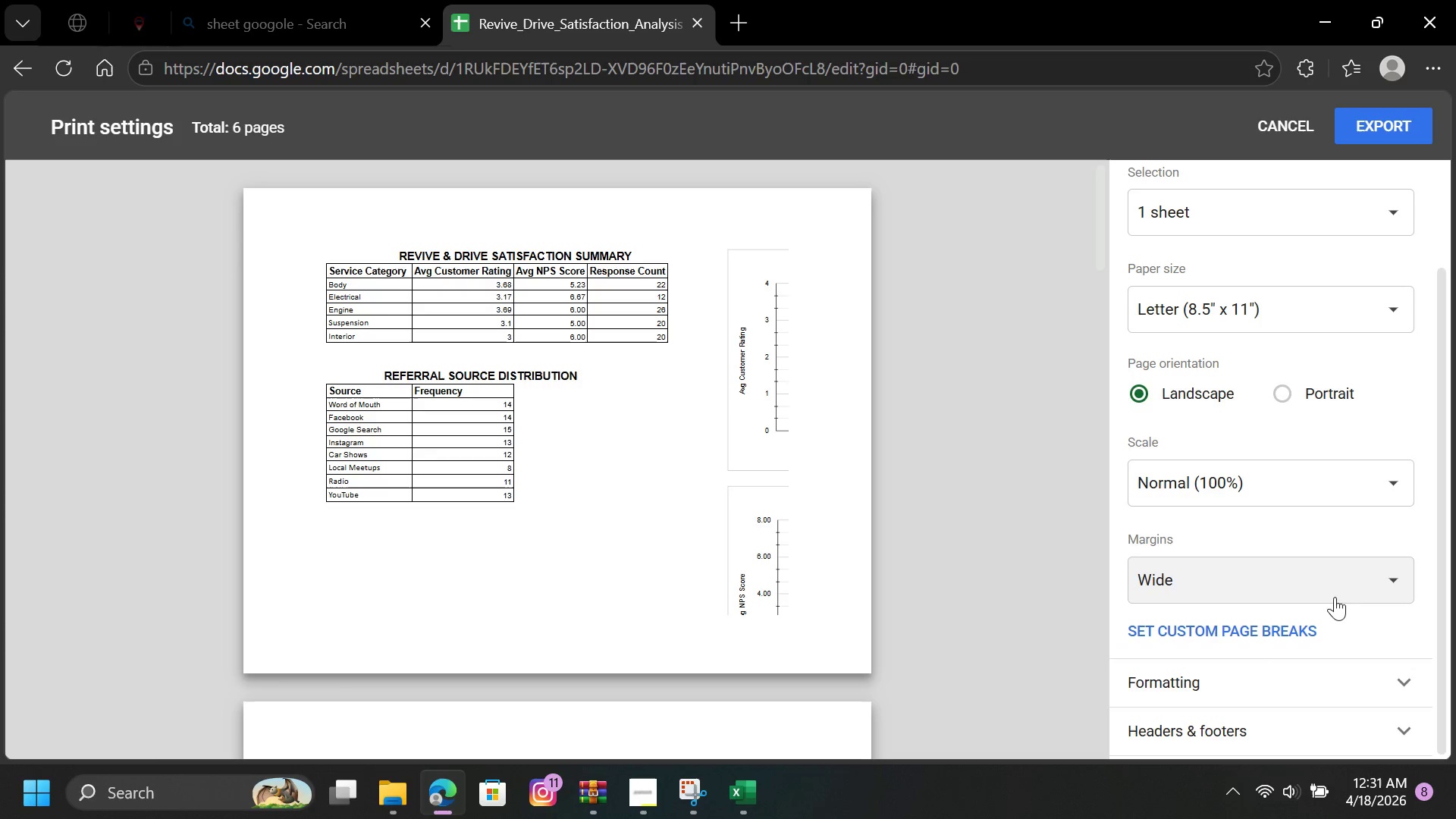 
left_click([1360, 585])
 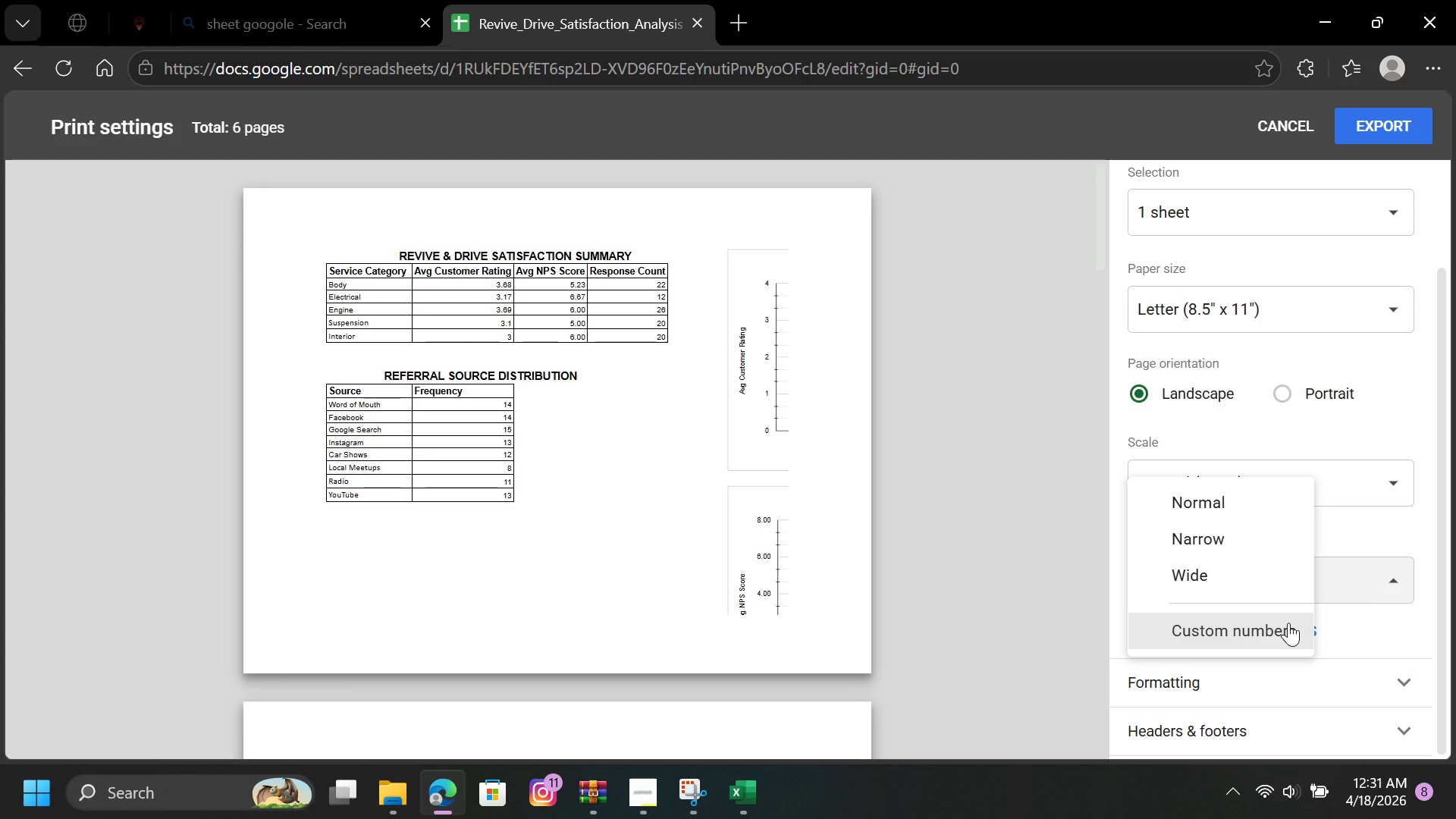 
left_click([1288, 623])
 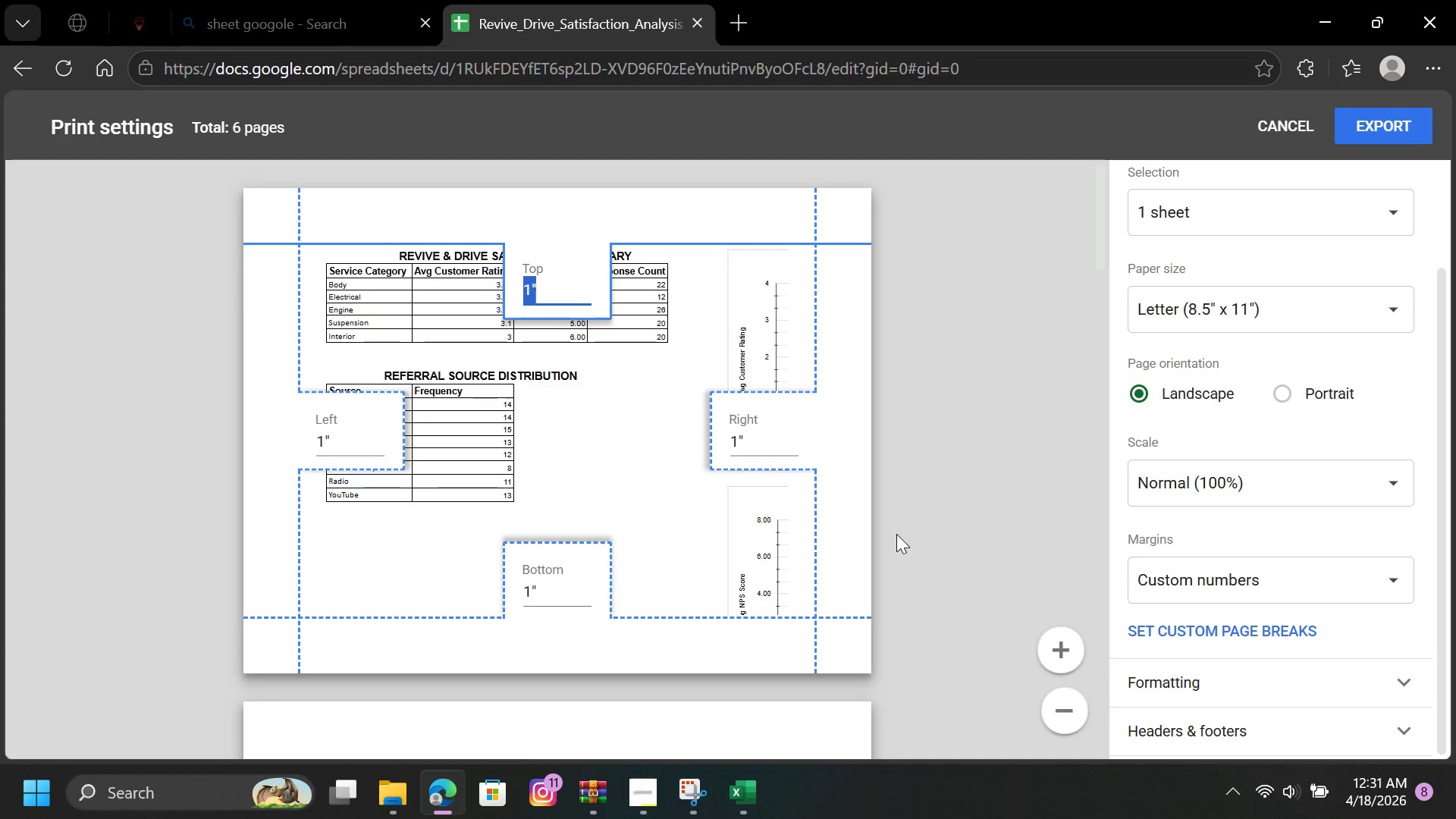 
left_click([745, 432])
 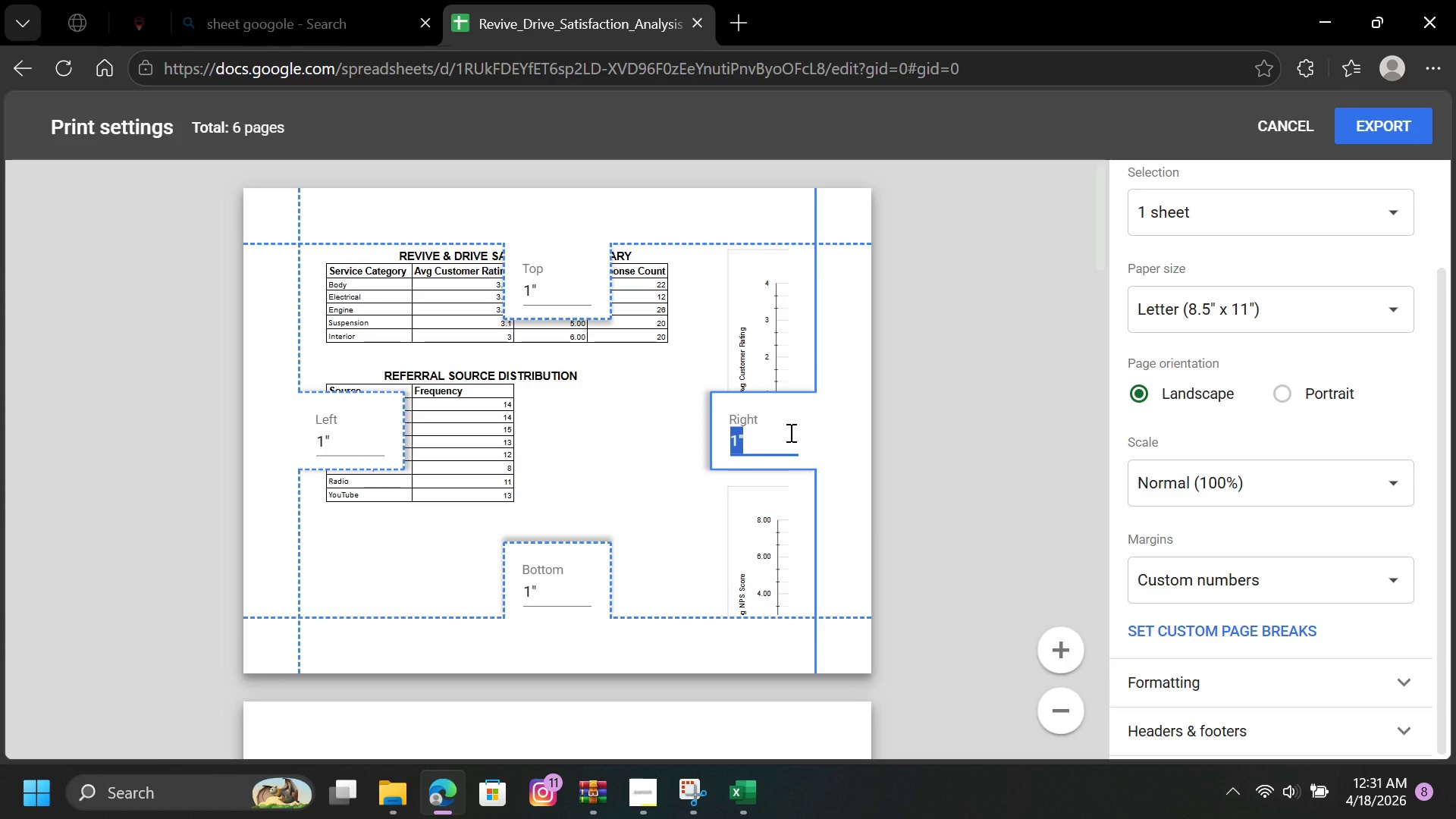 
left_click_drag(start_coordinate=[789, 432], to_coordinate=[777, 444])
 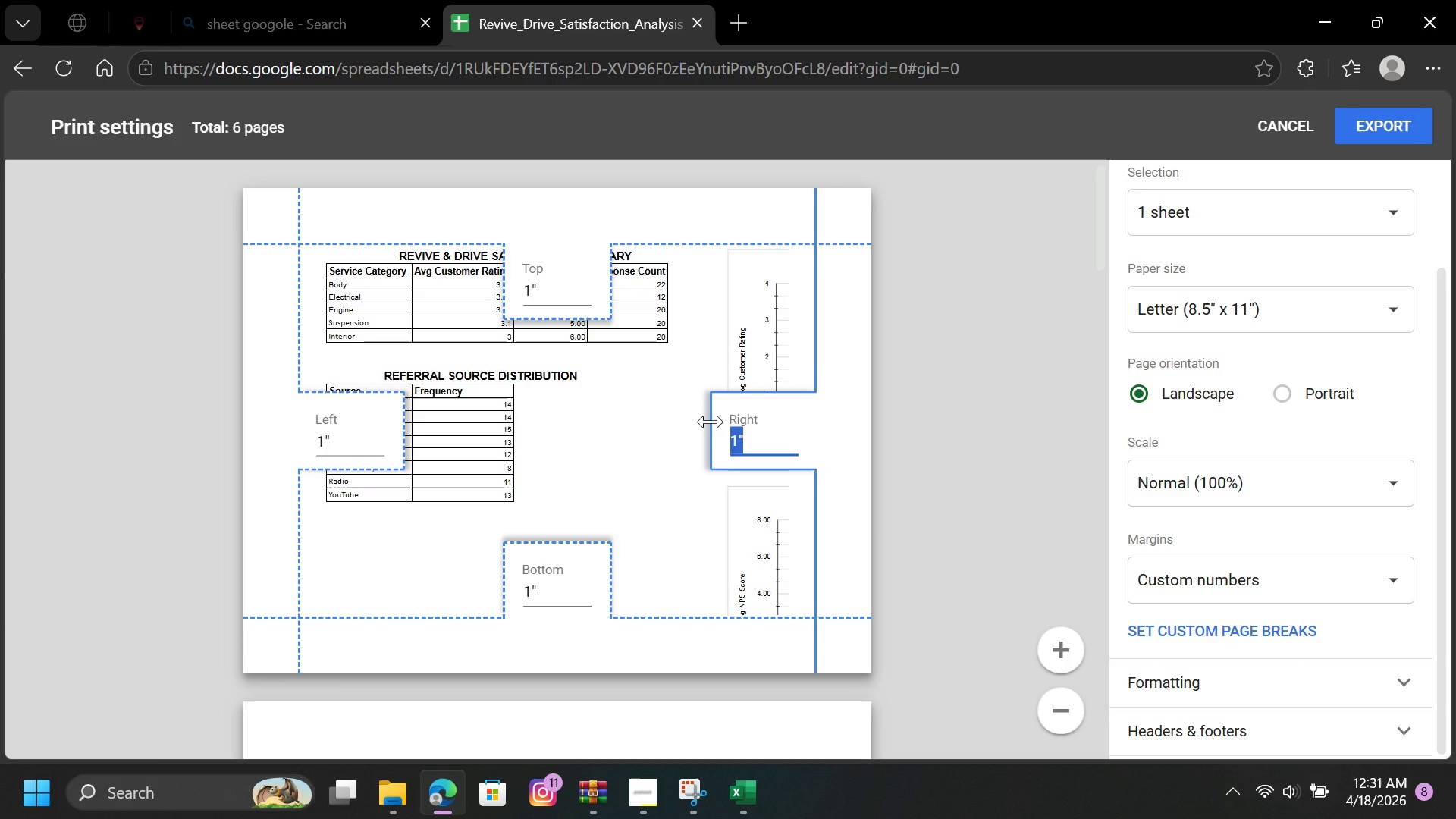 
left_click_drag(start_coordinate=[711, 422], to_coordinate=[669, 430])
 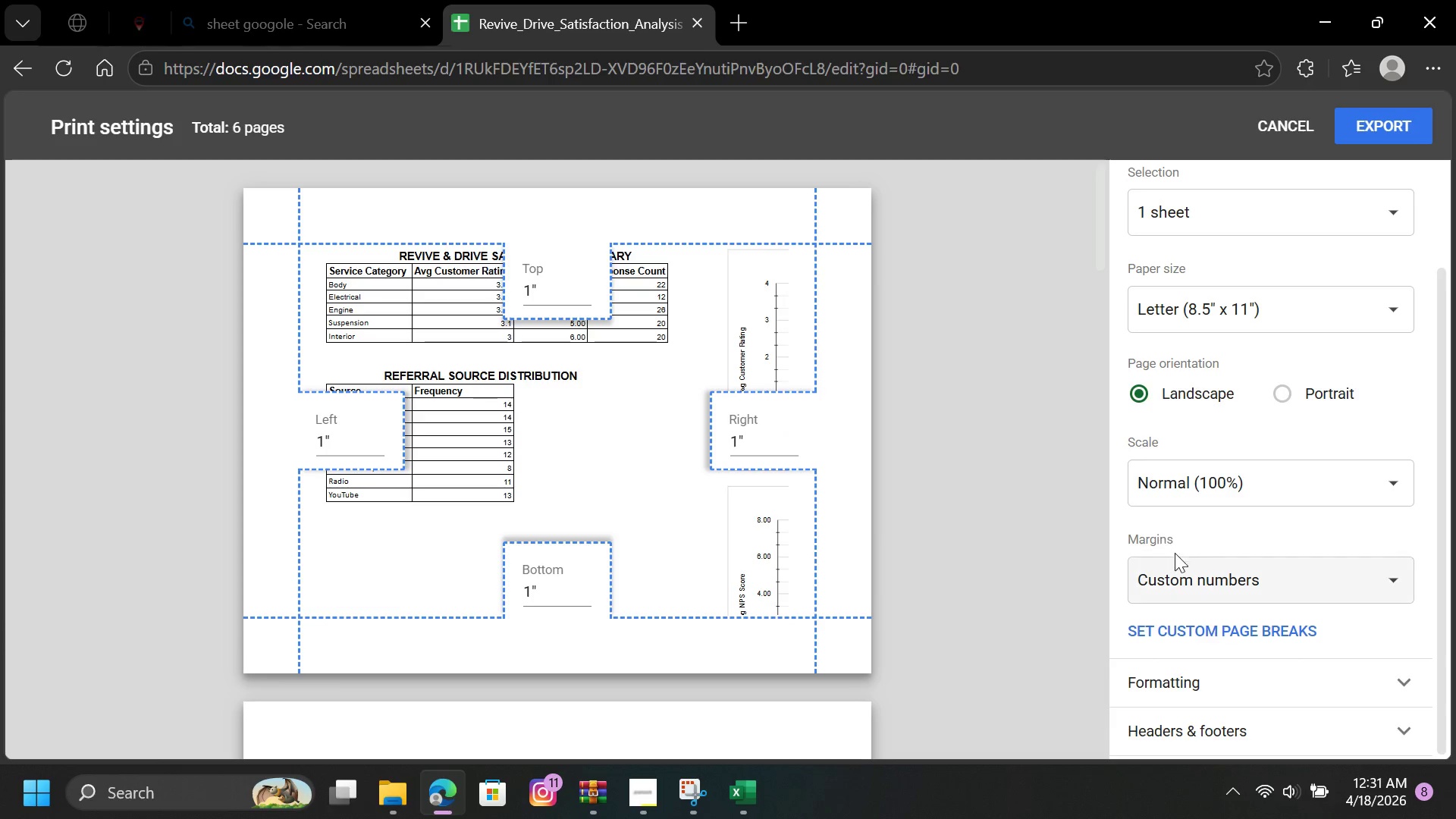 
left_click([1183, 566])
 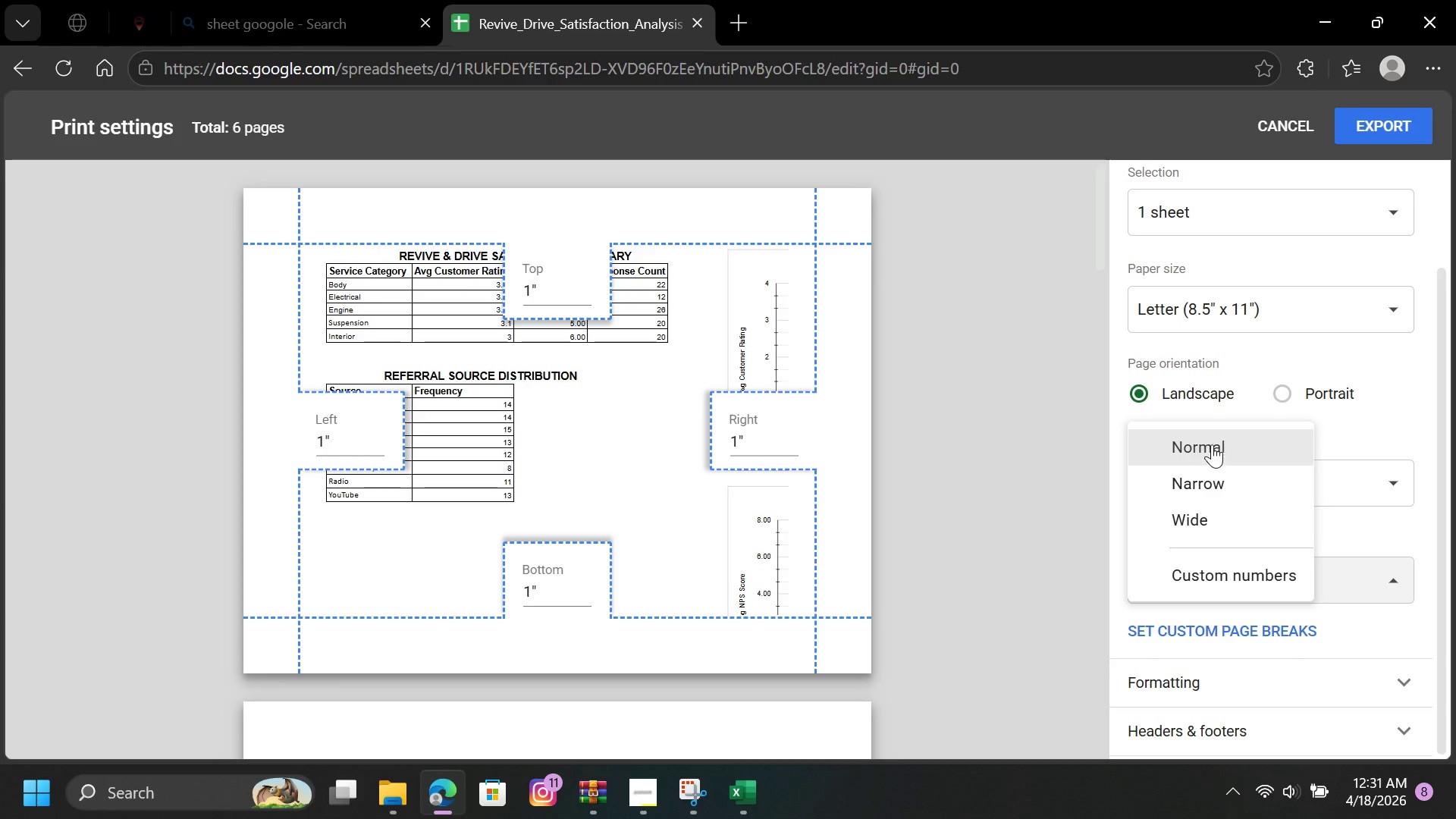 
left_click([1213, 442])
 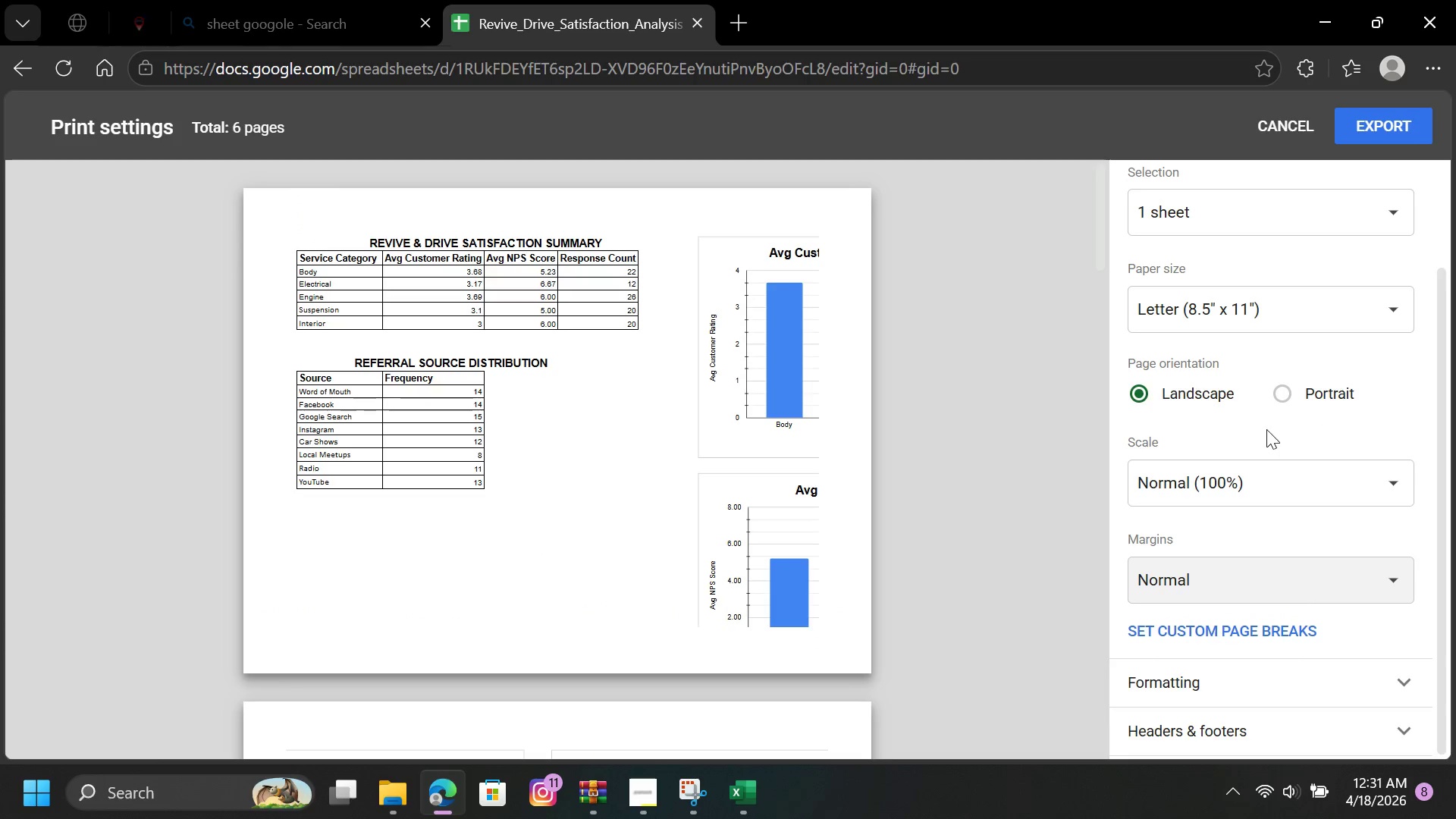 
left_click([1274, 473])
 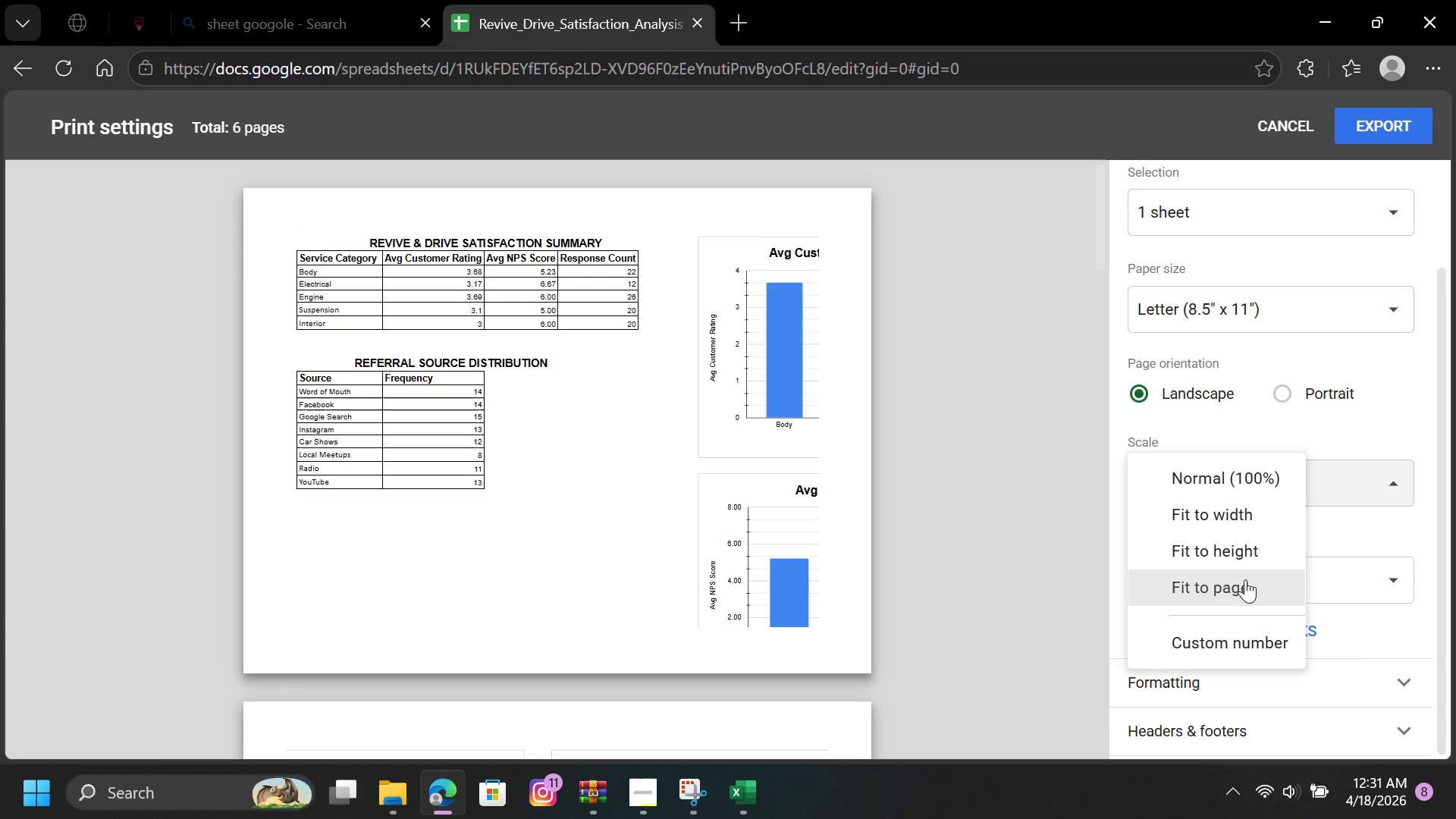 
left_click([1245, 580])
 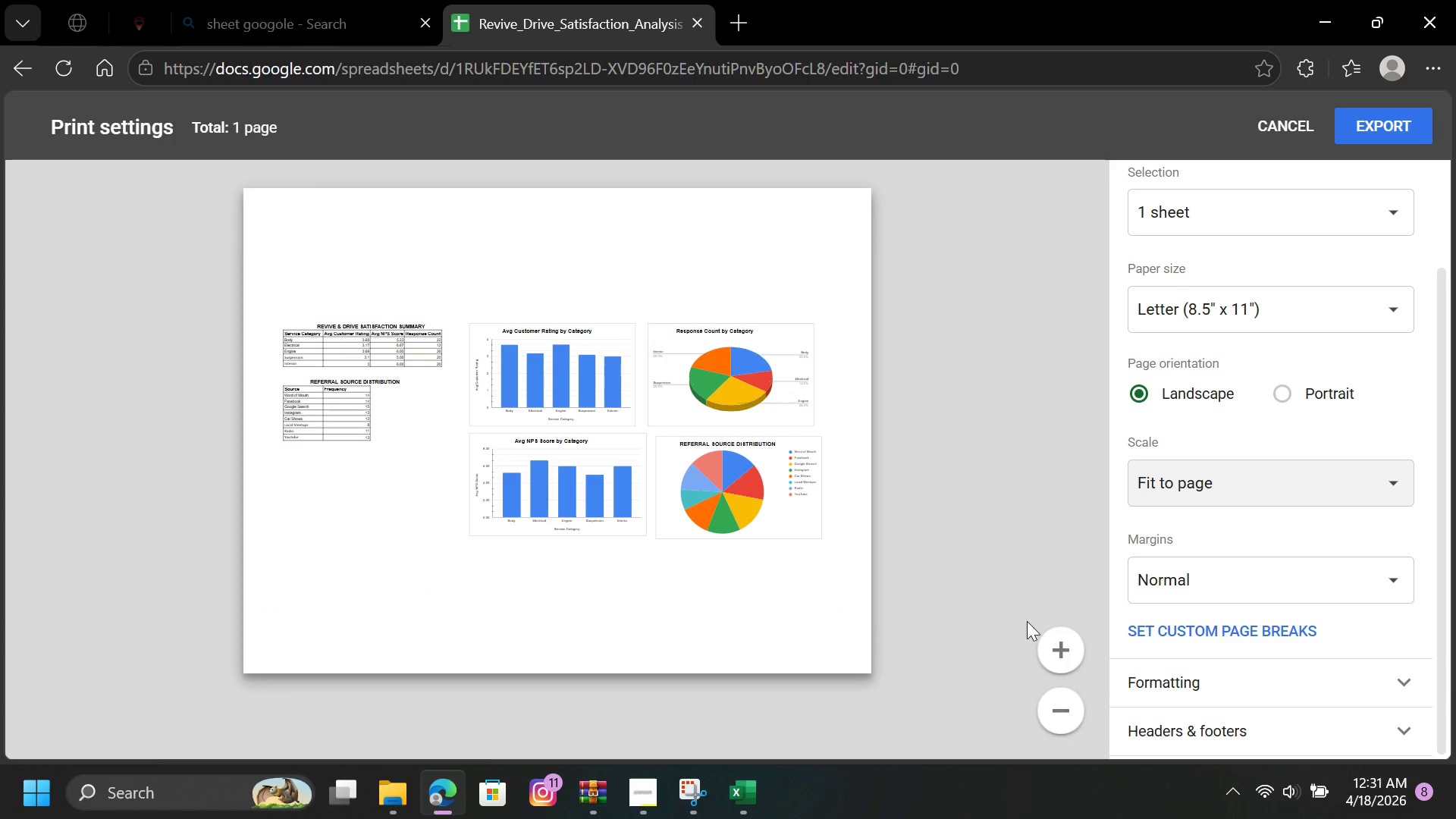 
left_click([1066, 648])
 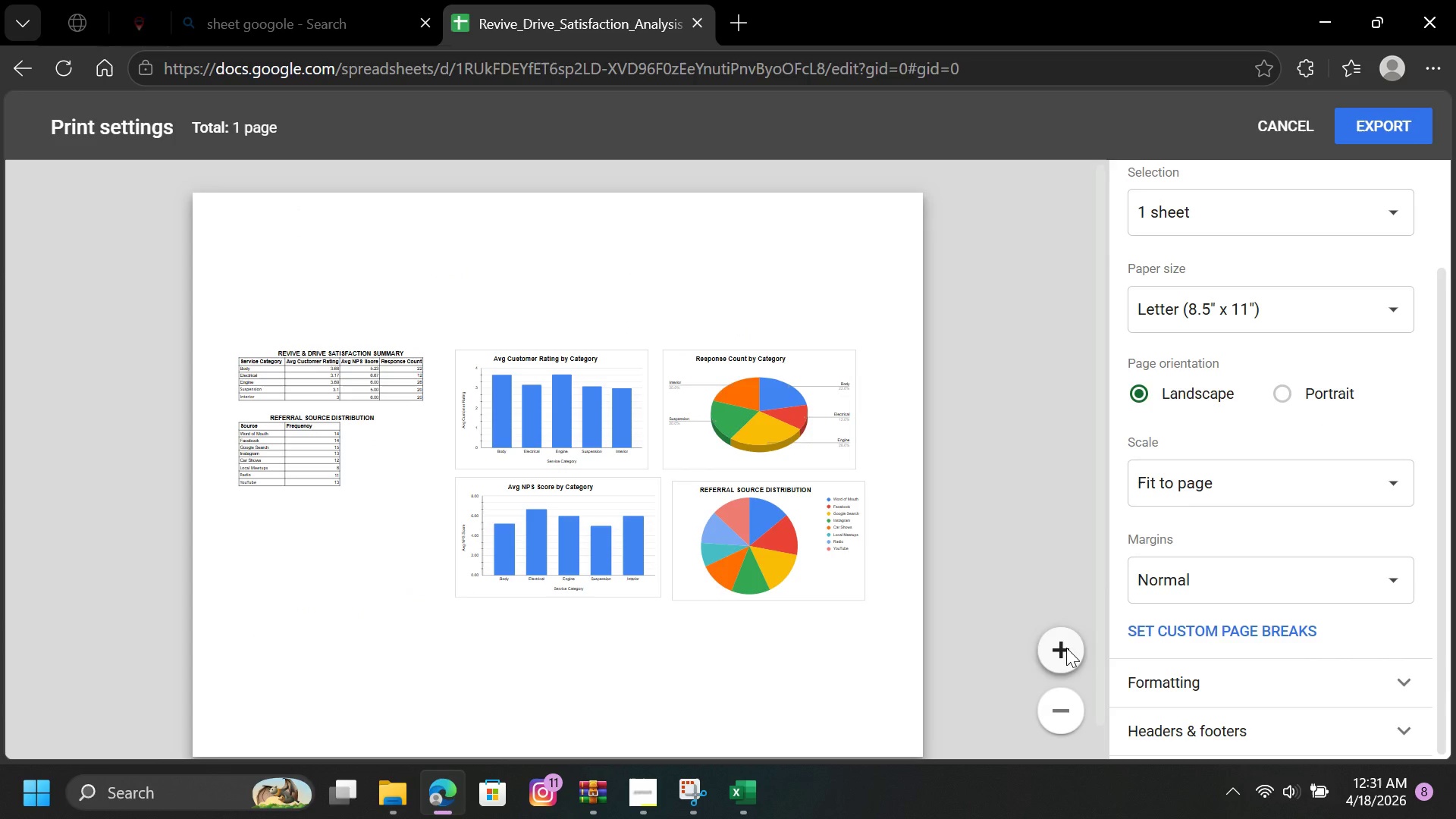 
left_click([1066, 648])
 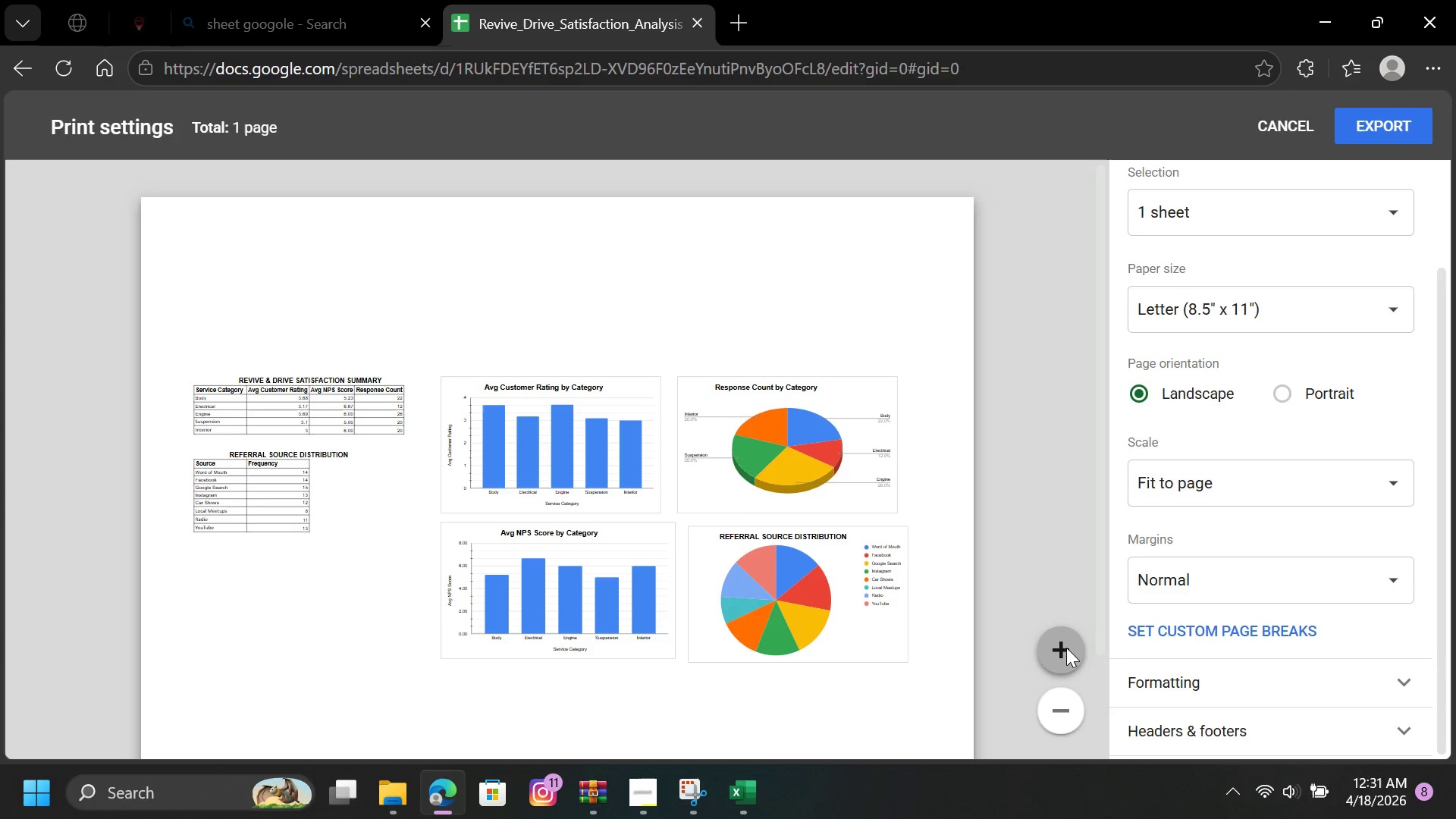 
double_click([1066, 648])
 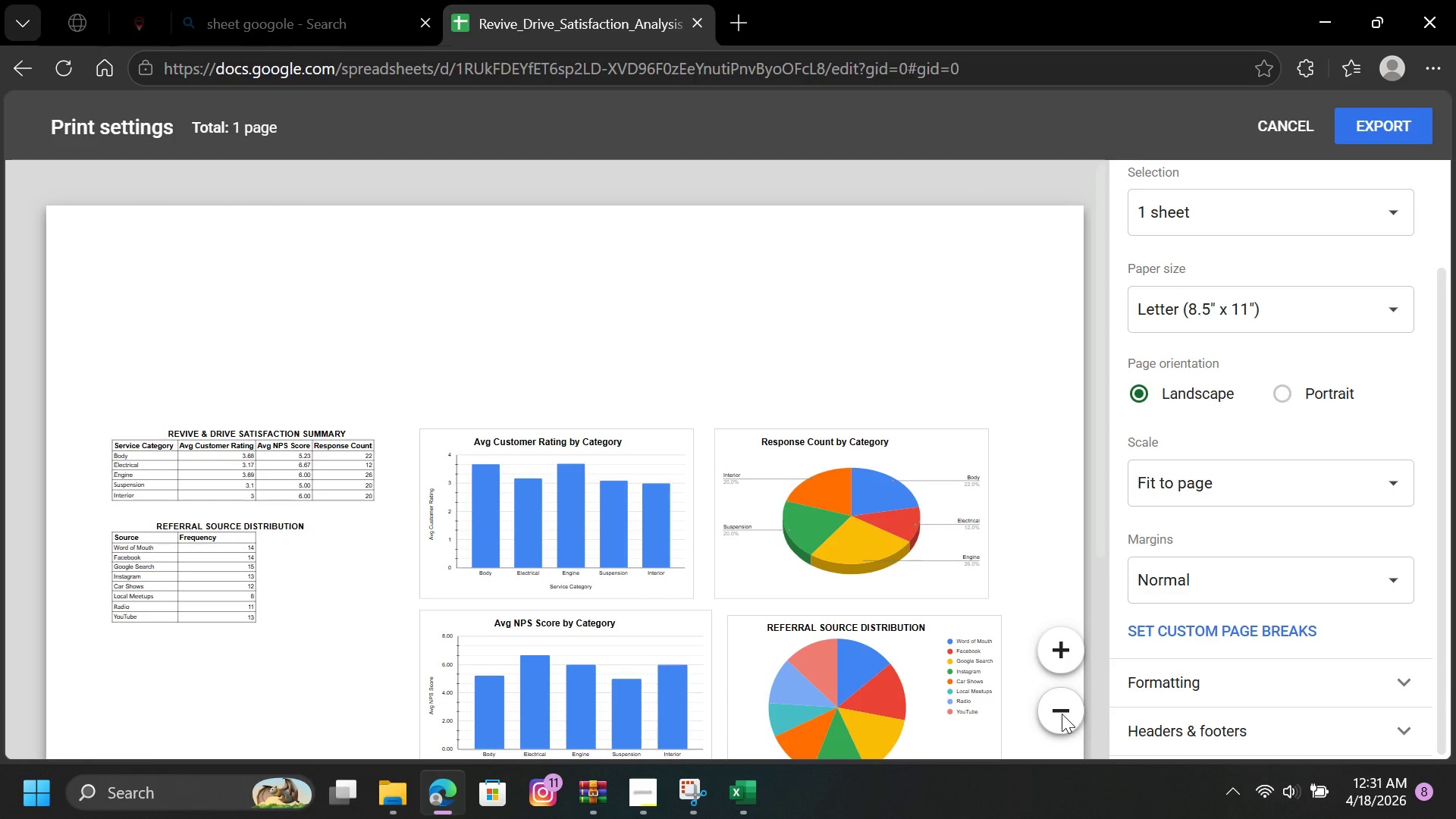 
double_click([1062, 714])
 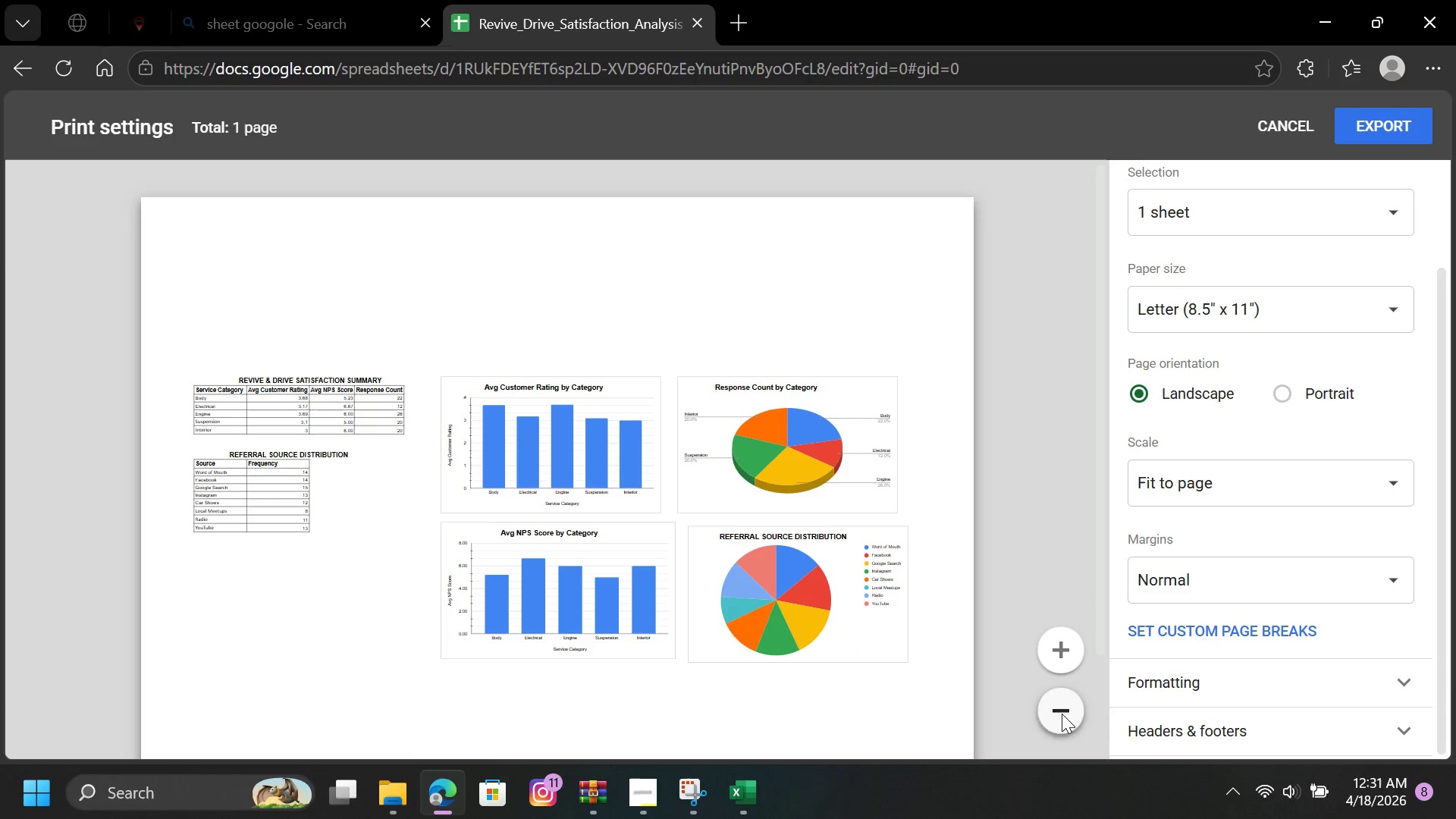 
left_click([1062, 714])
 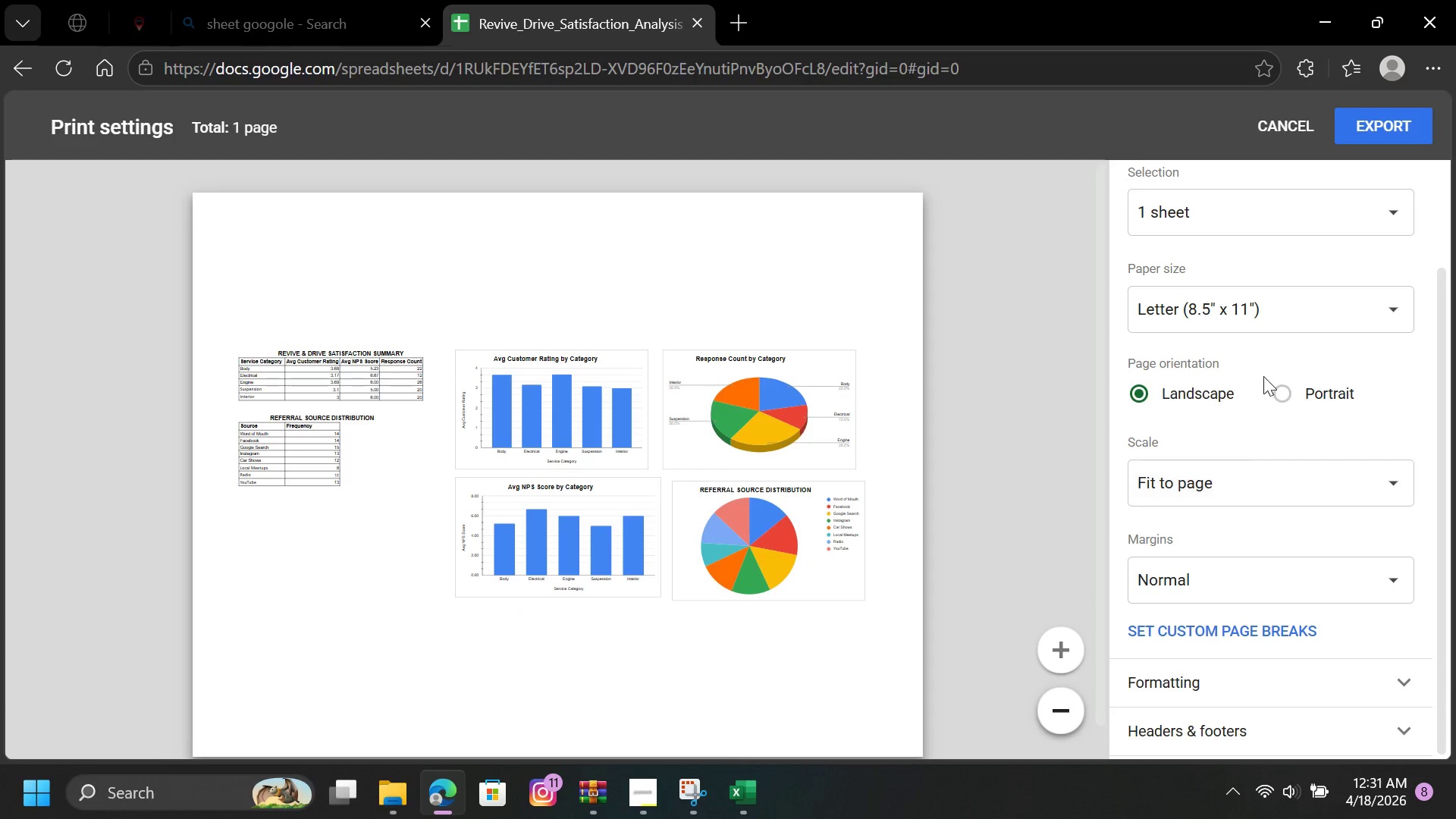 
left_click([1278, 312])
 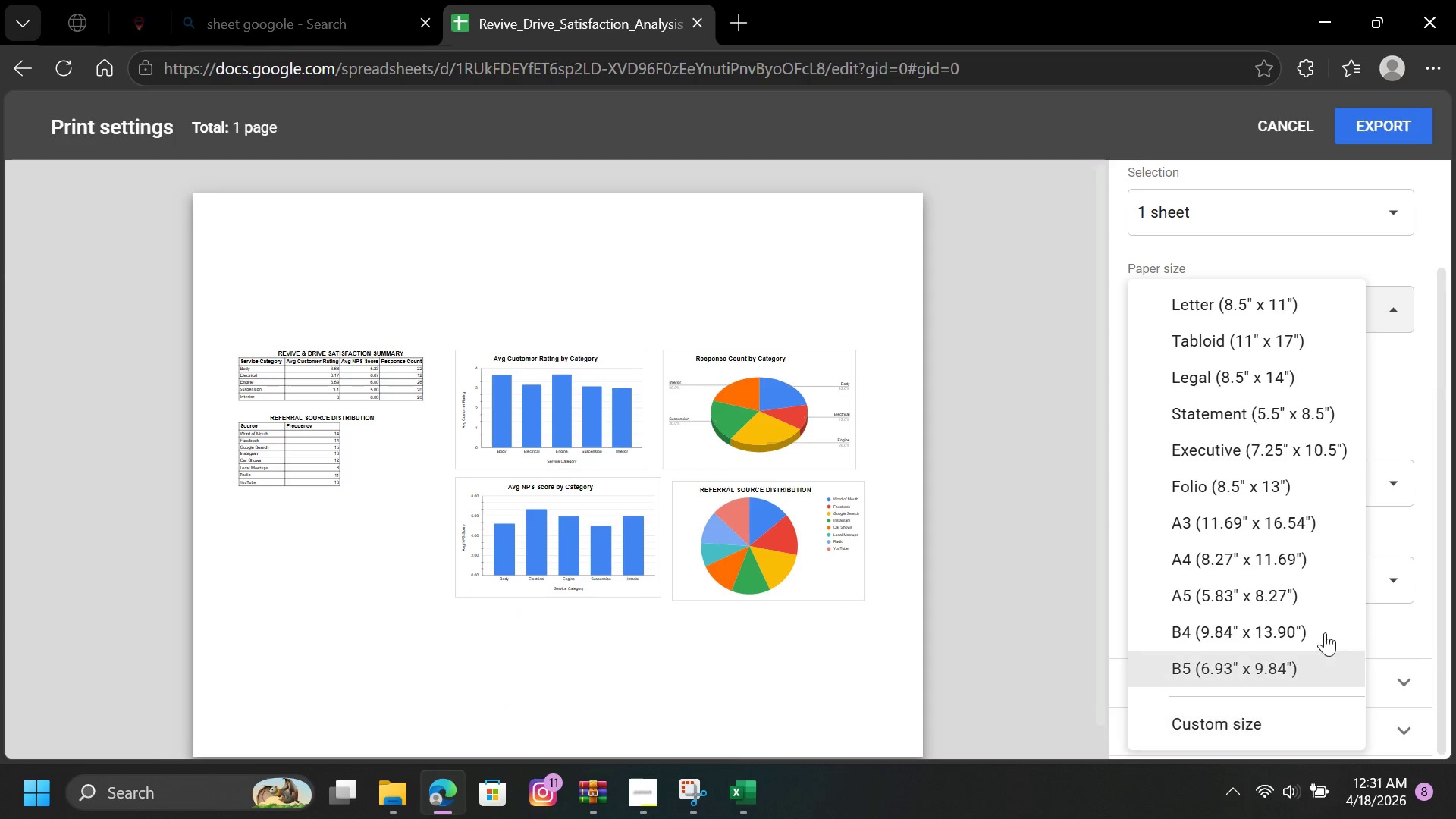 
left_click([1357, 266])
 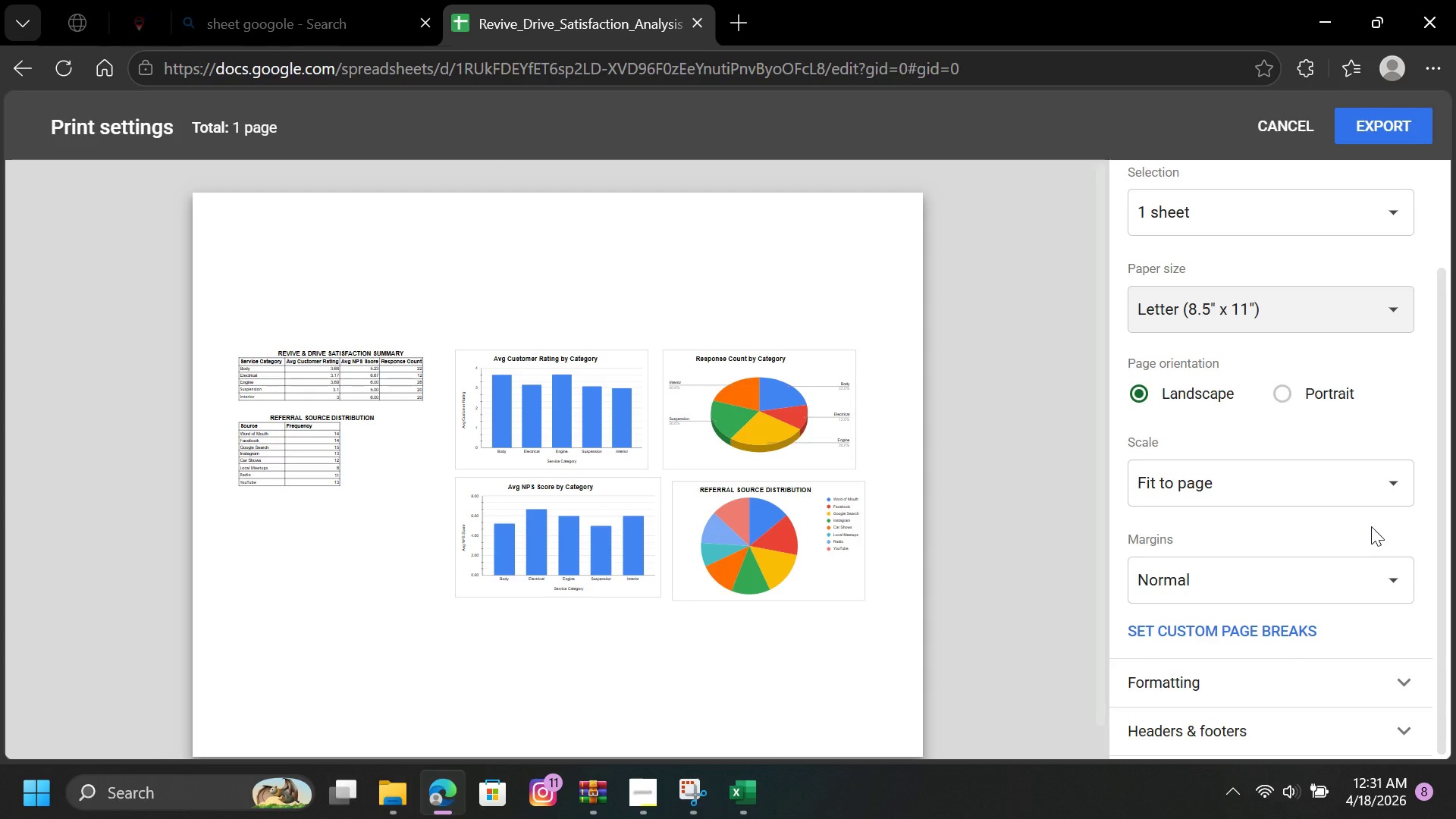 
left_click([1384, 562])
 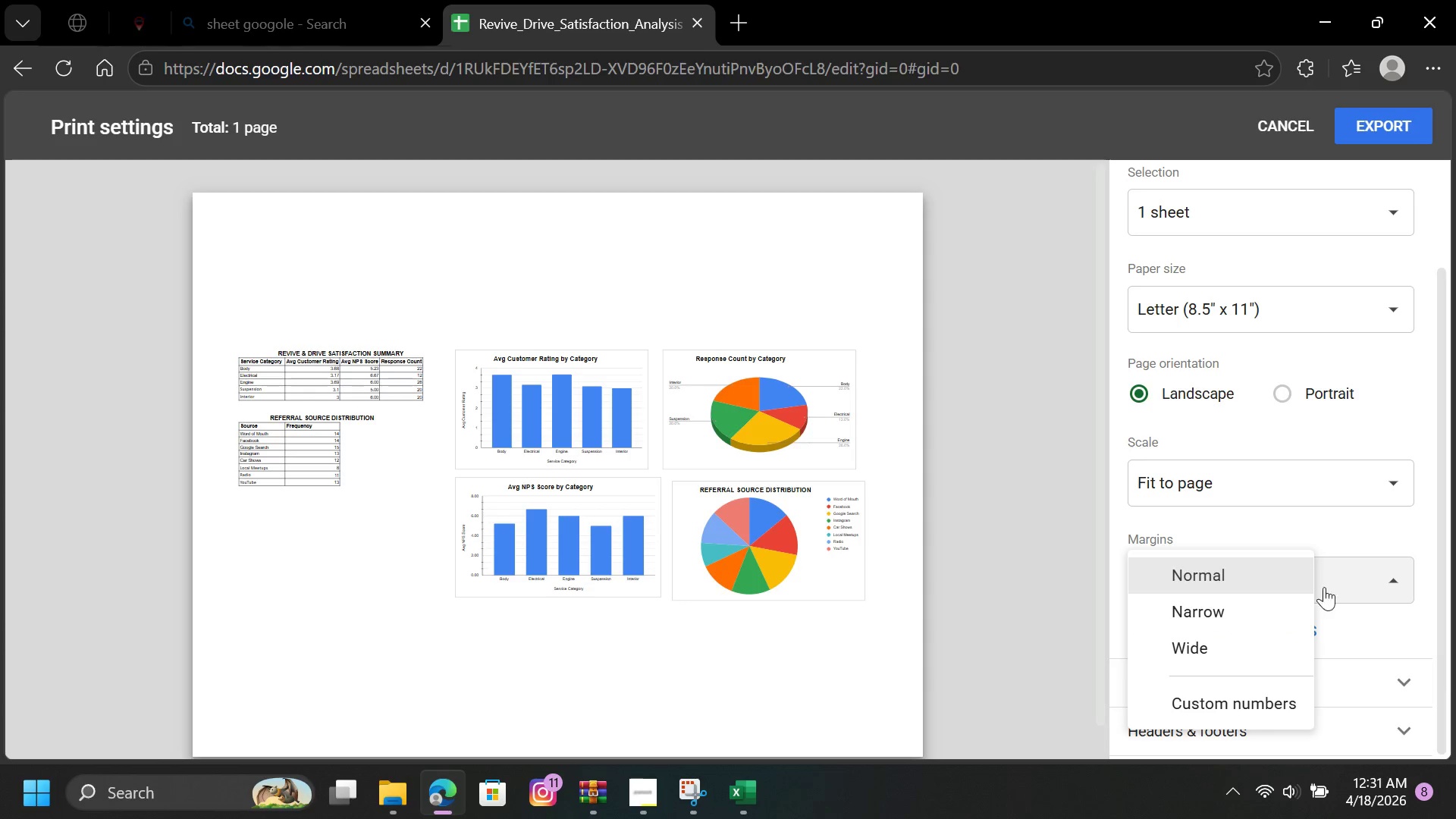 
left_click([1282, 607])
 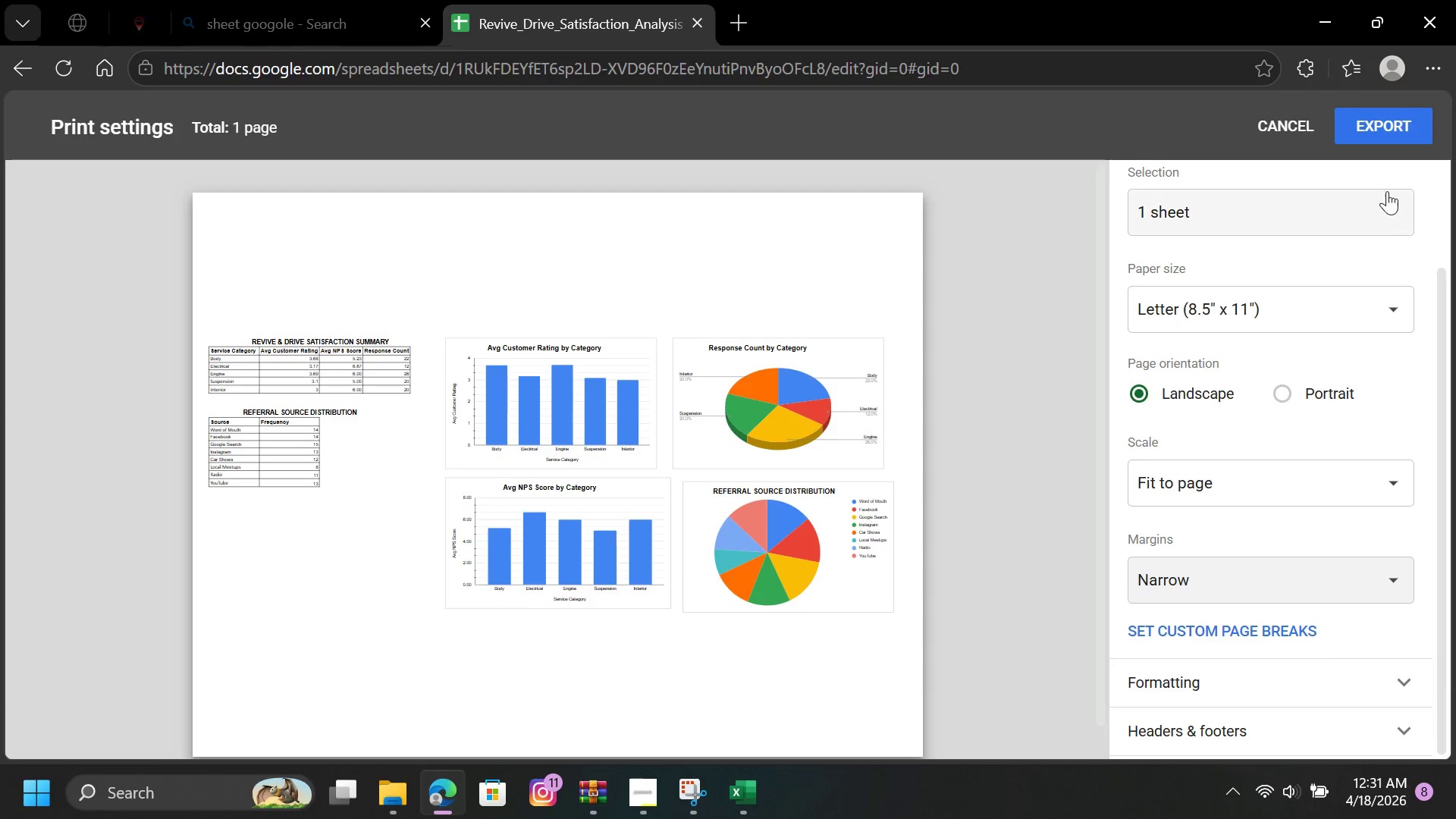 
left_click([1374, 123])
 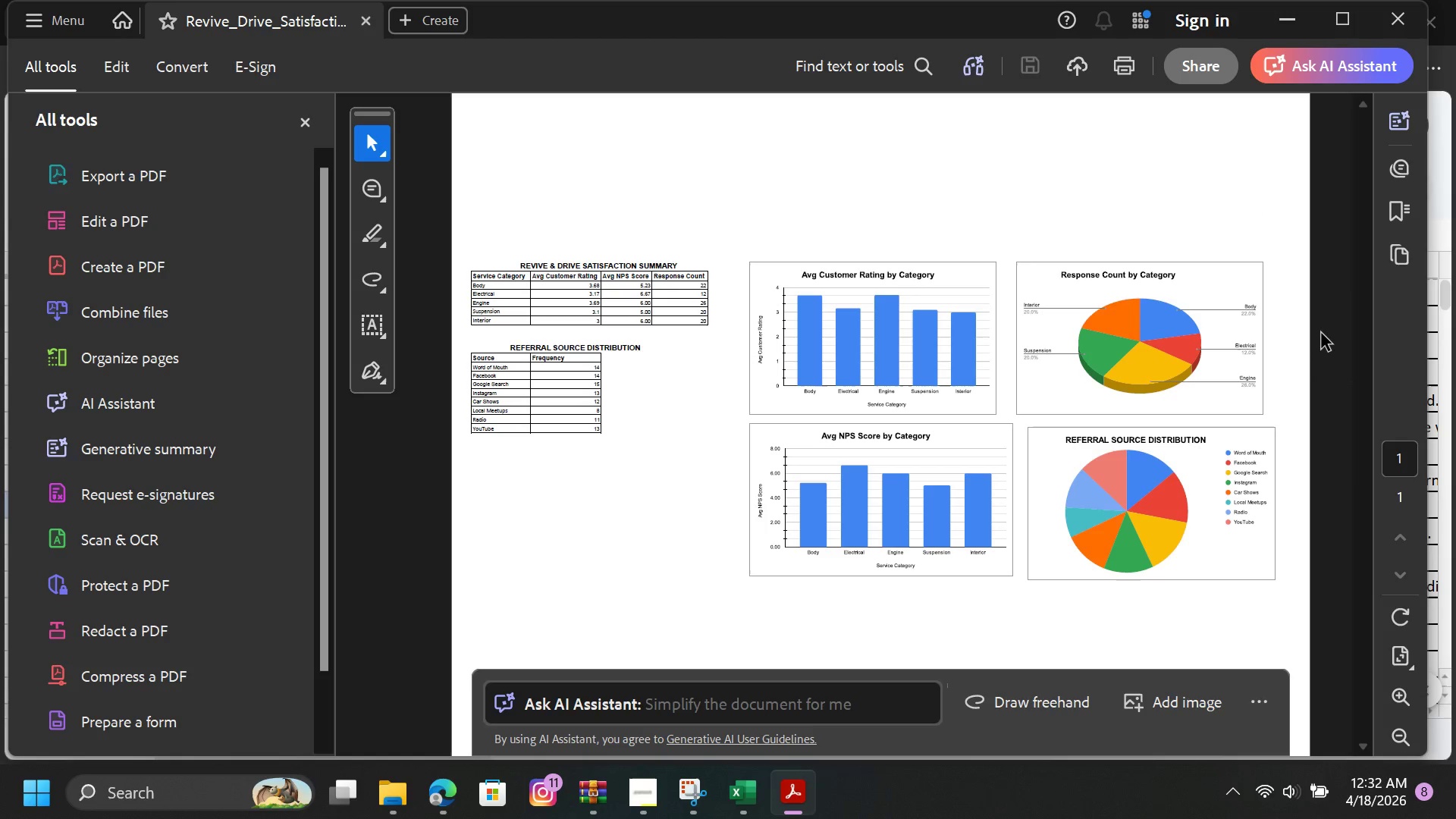 
wait(14.75)
 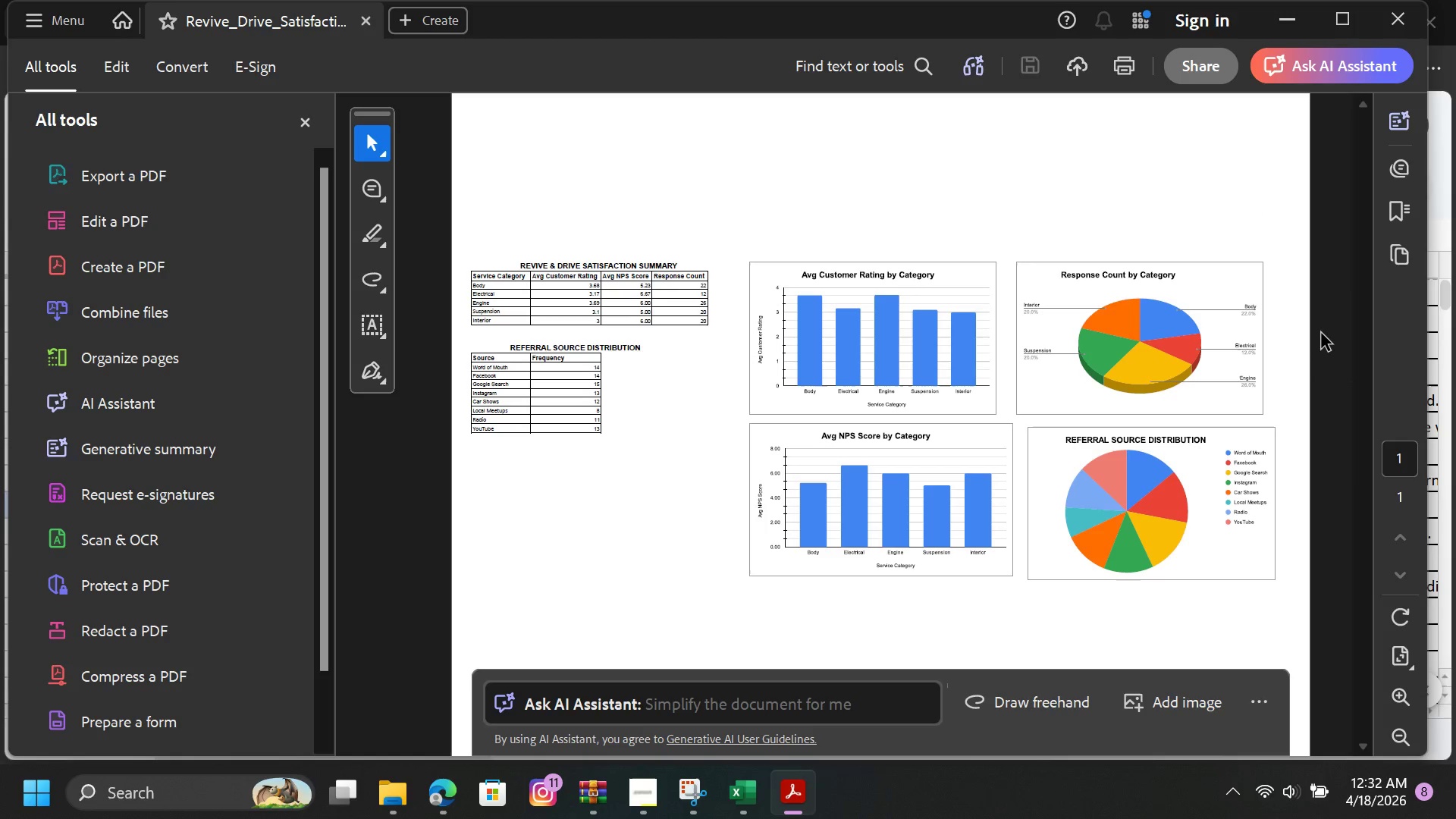 
left_click([1353, 28])
 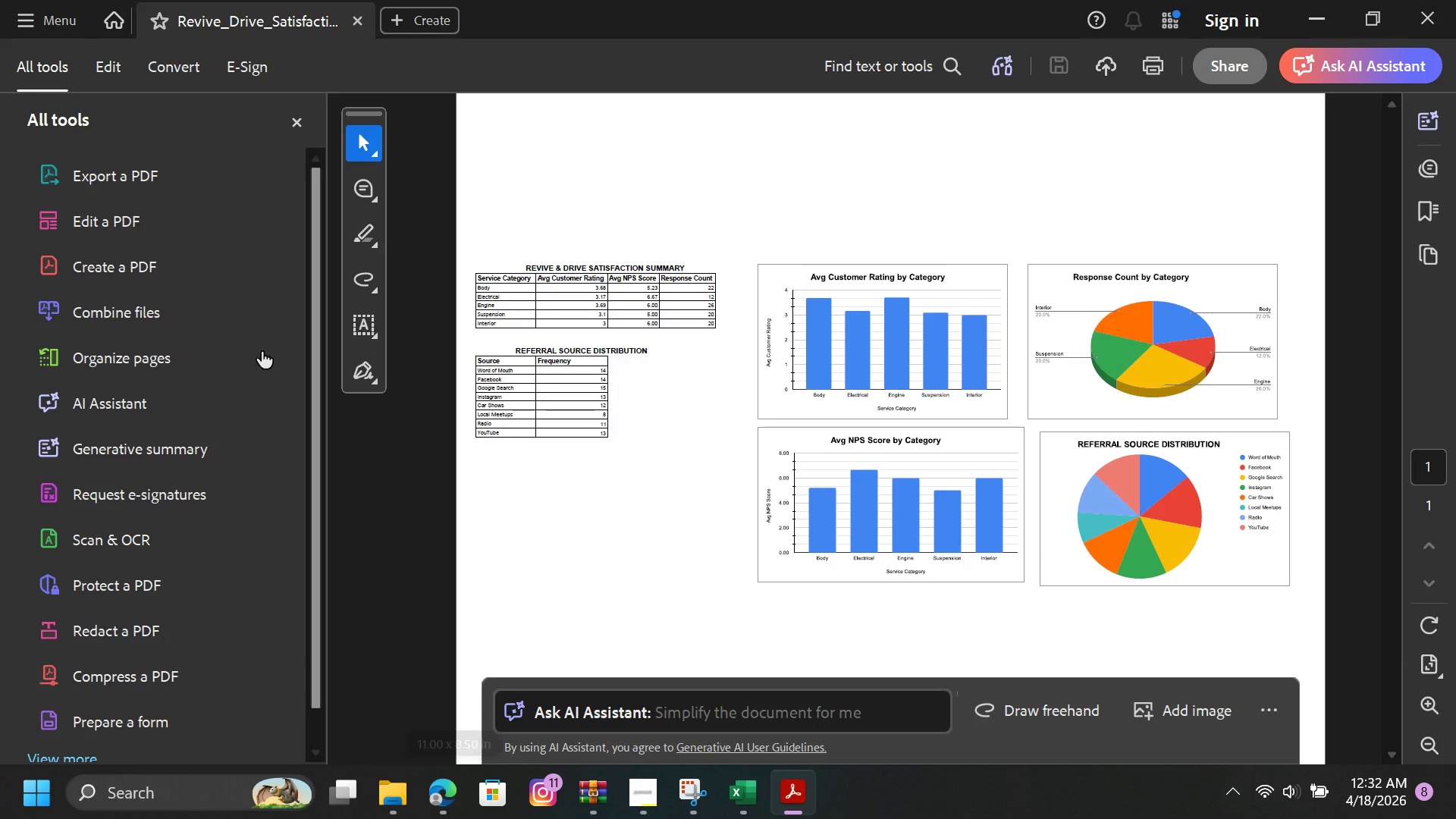 